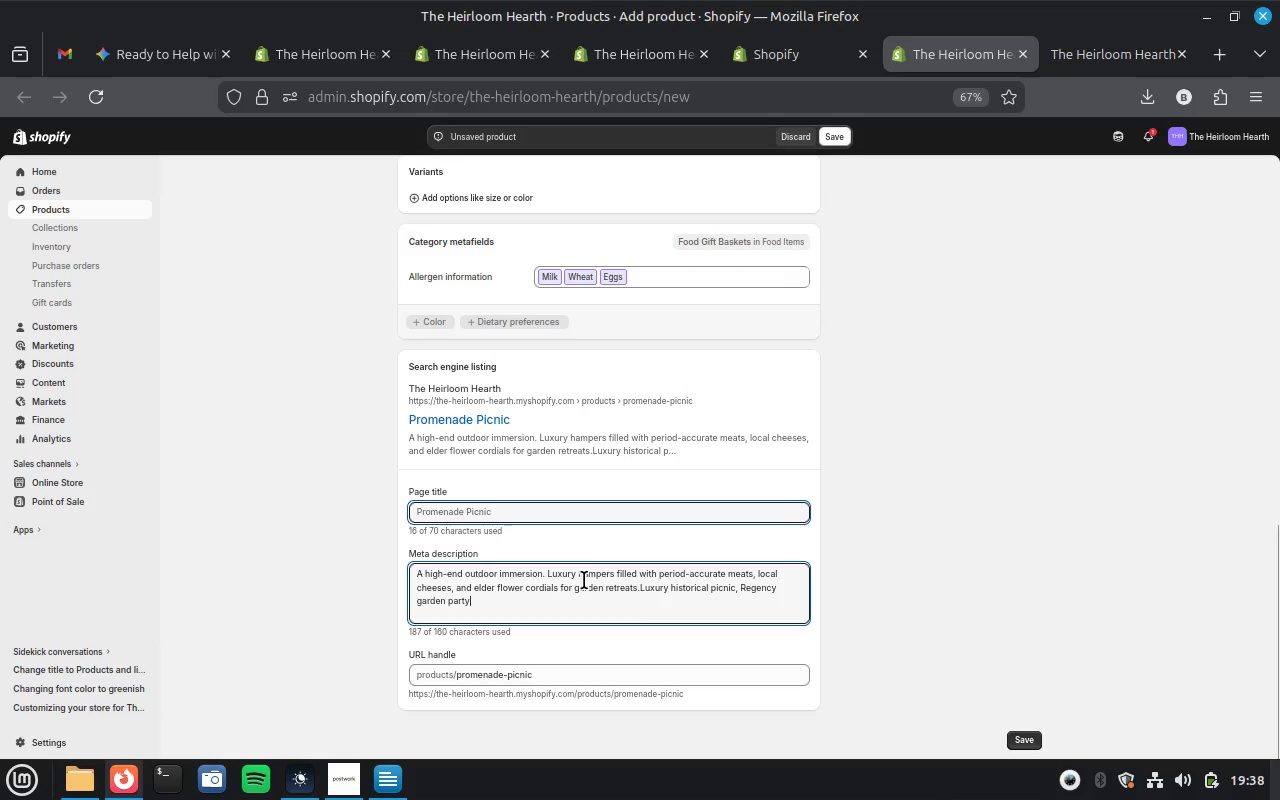 
key(Control+A)
 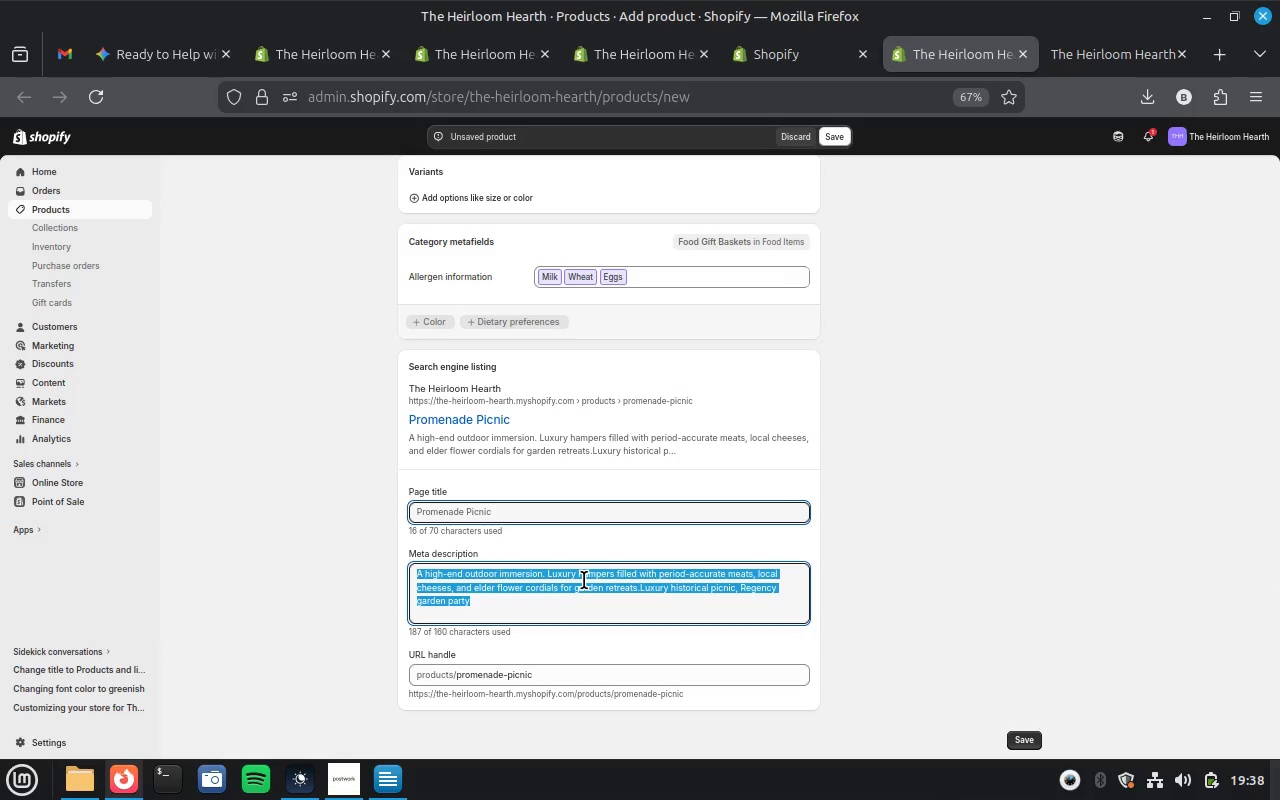 
key(Control+V)
 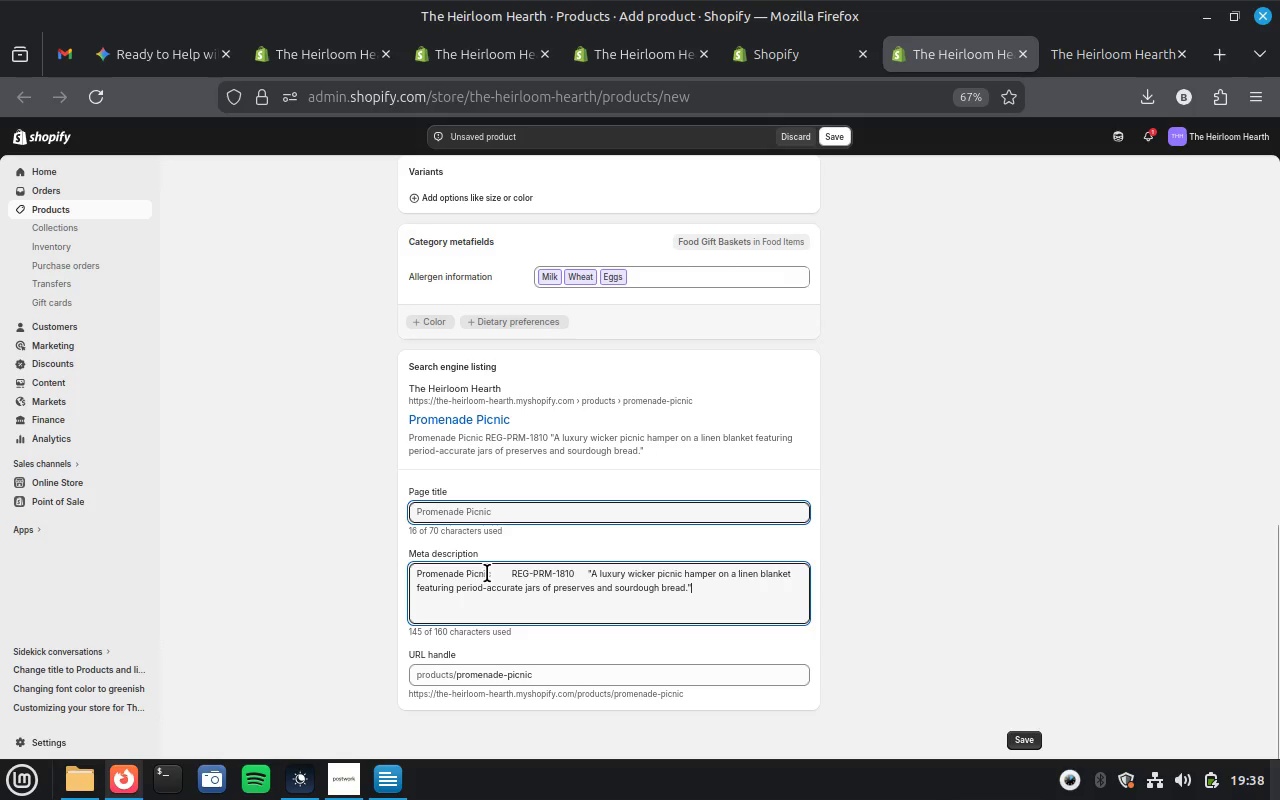 
left_click_drag(start_coordinate=[493, 574], to_coordinate=[417, 576])
 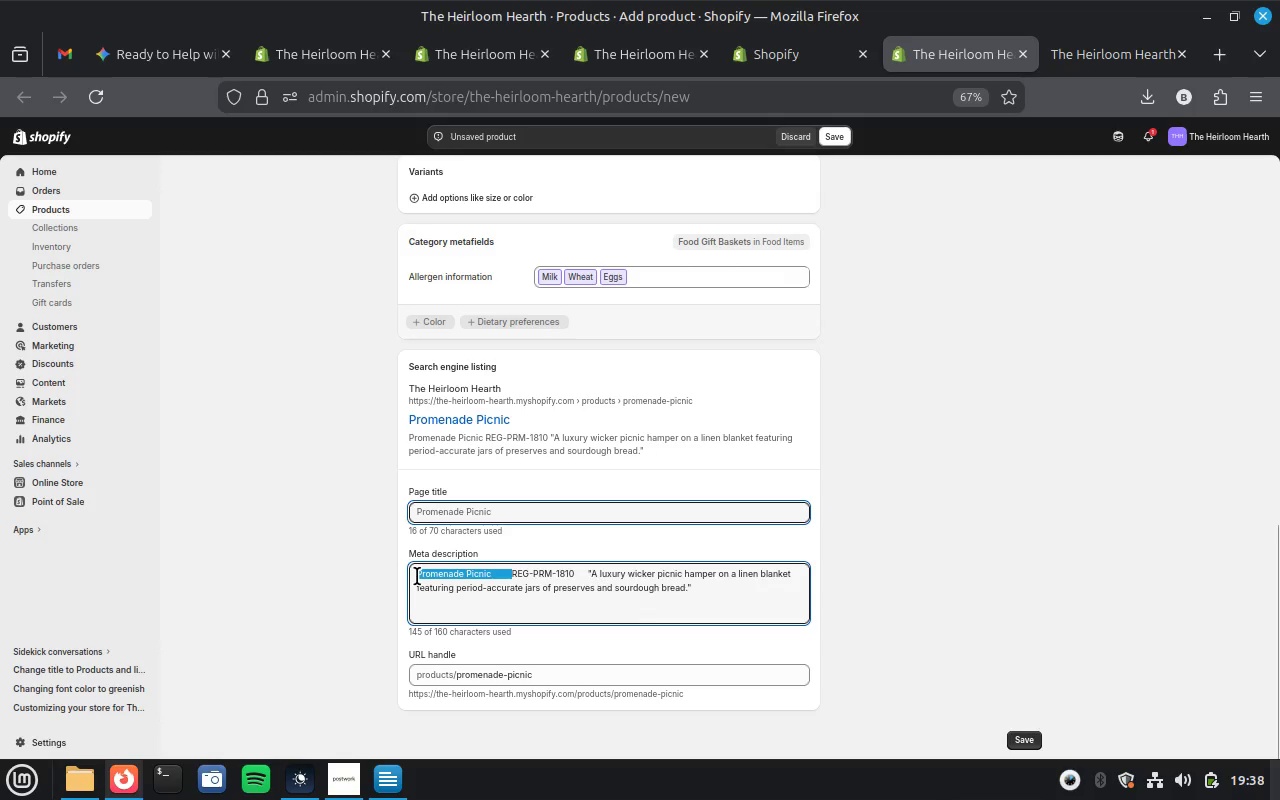 
key(Control+X)
 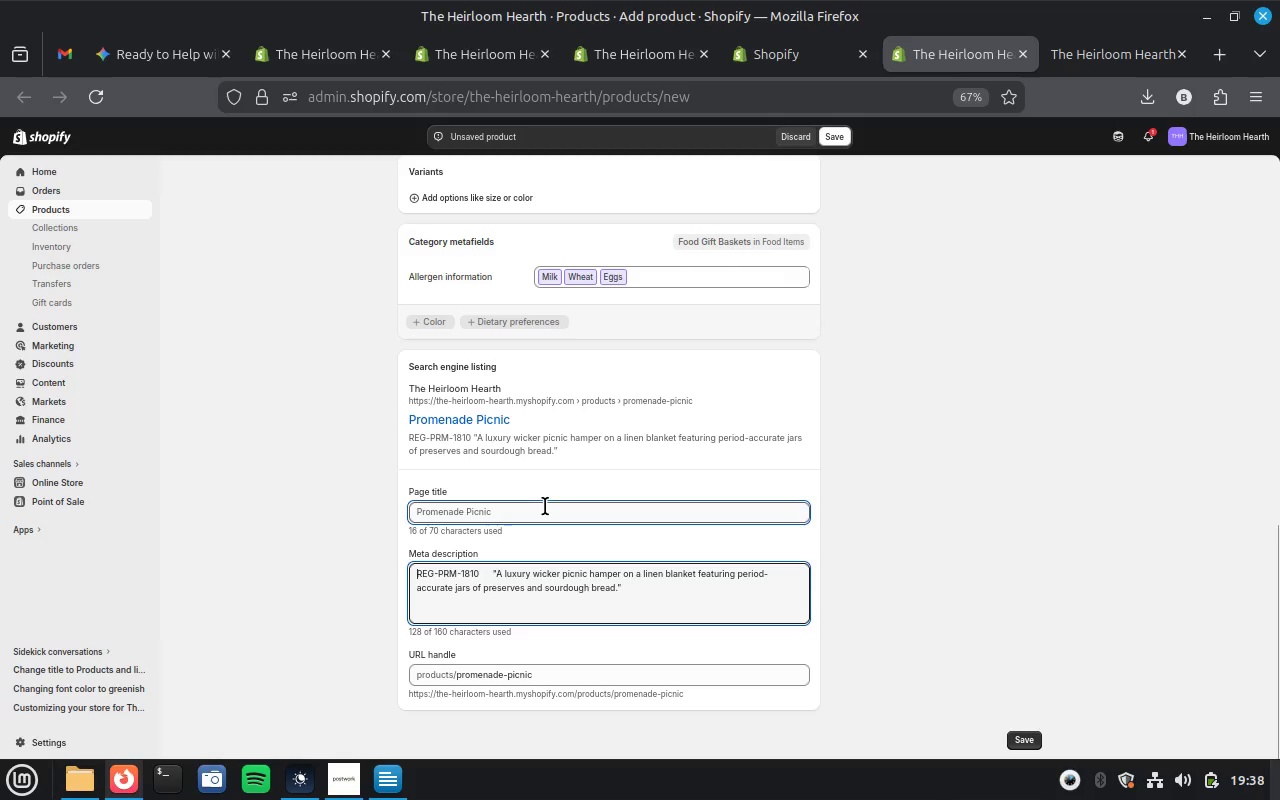 
left_click([545, 506])
 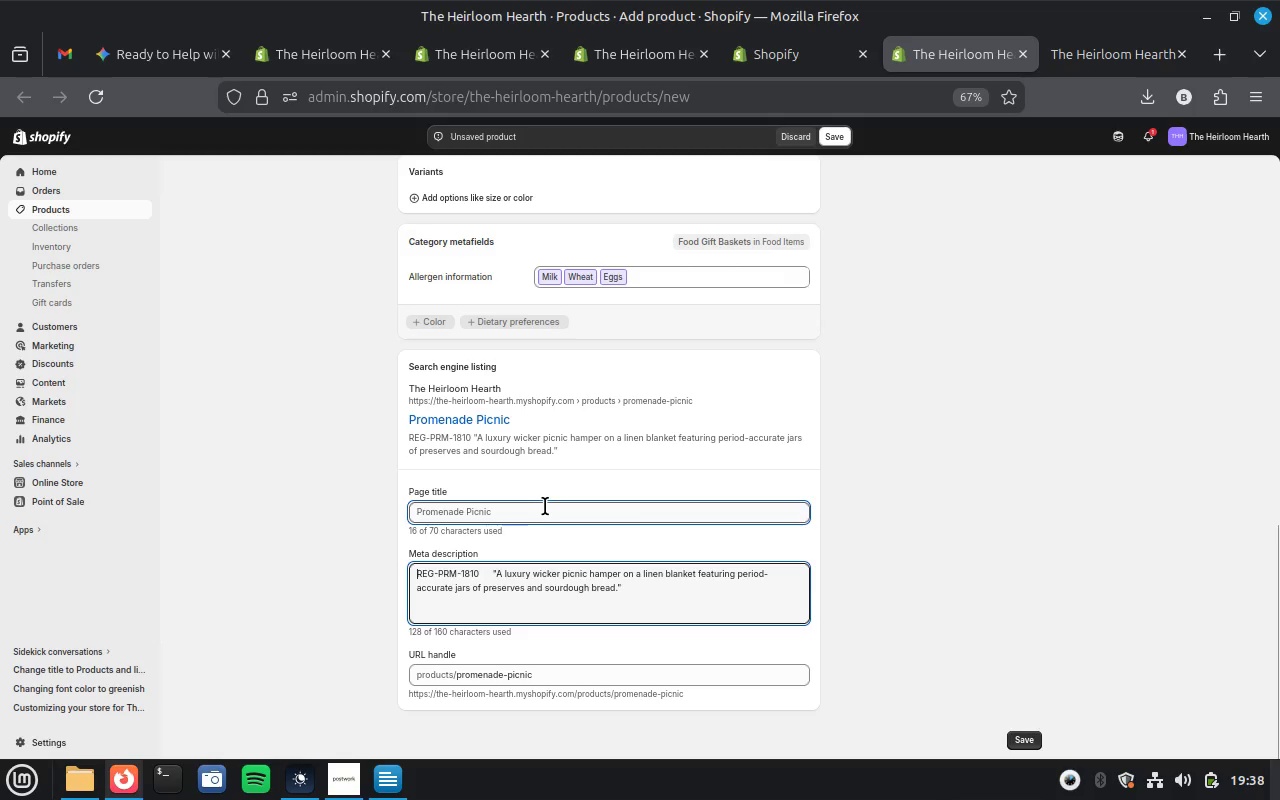 
key(Control+V)
 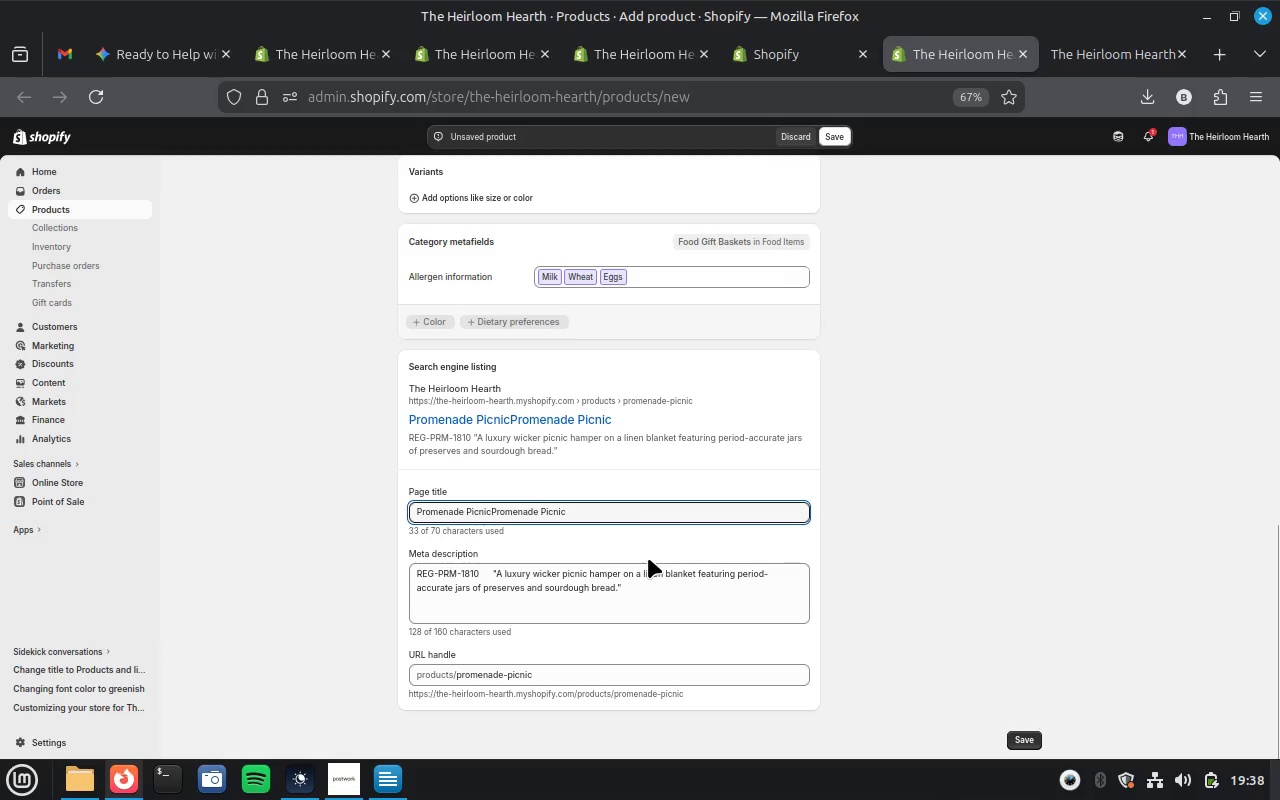 
key(Control+A)
 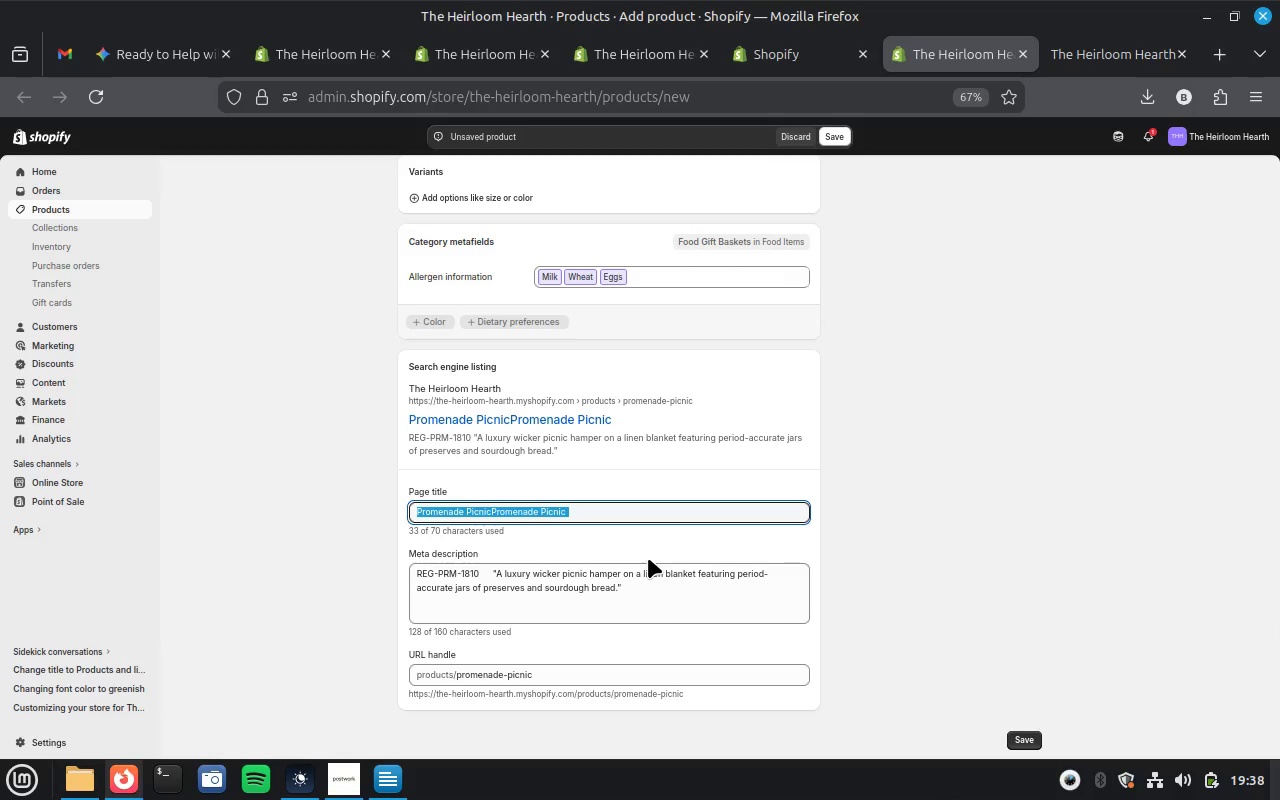 
key(Control+V)
 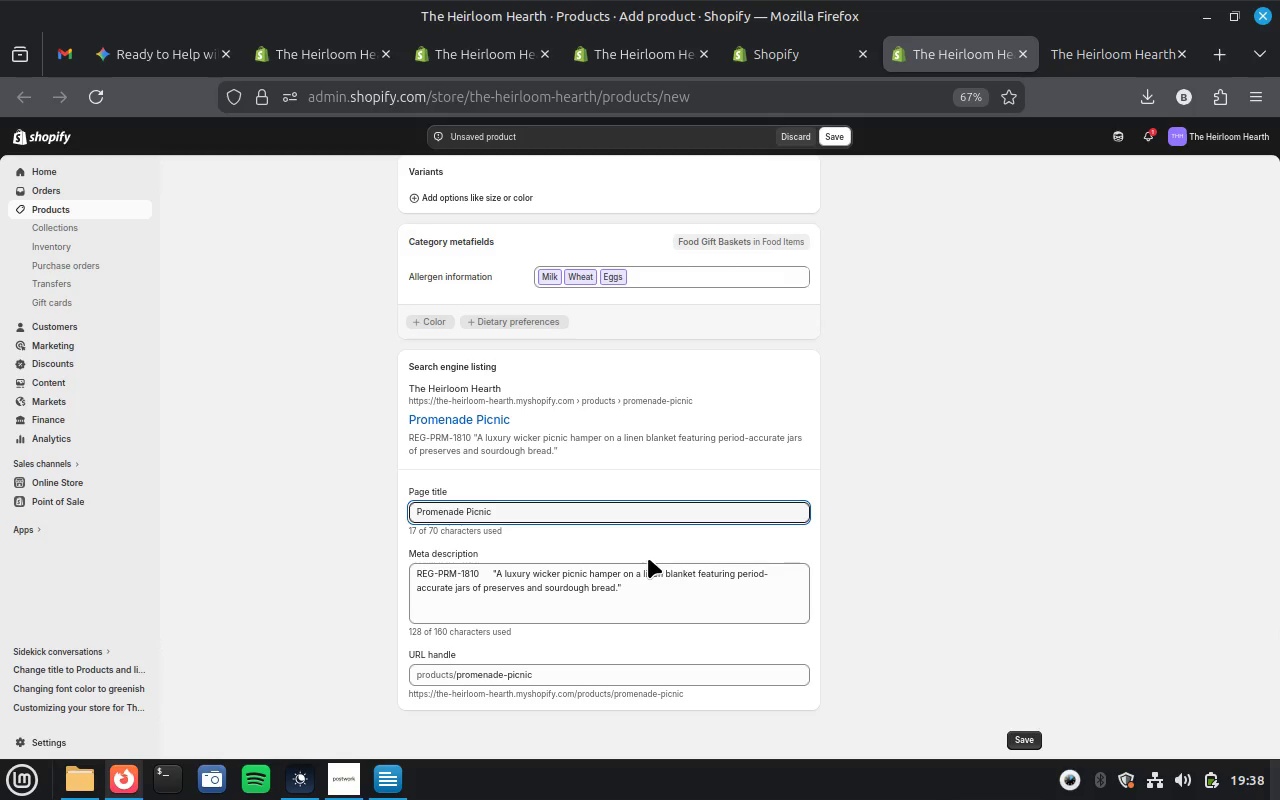 
key(Backspace)
 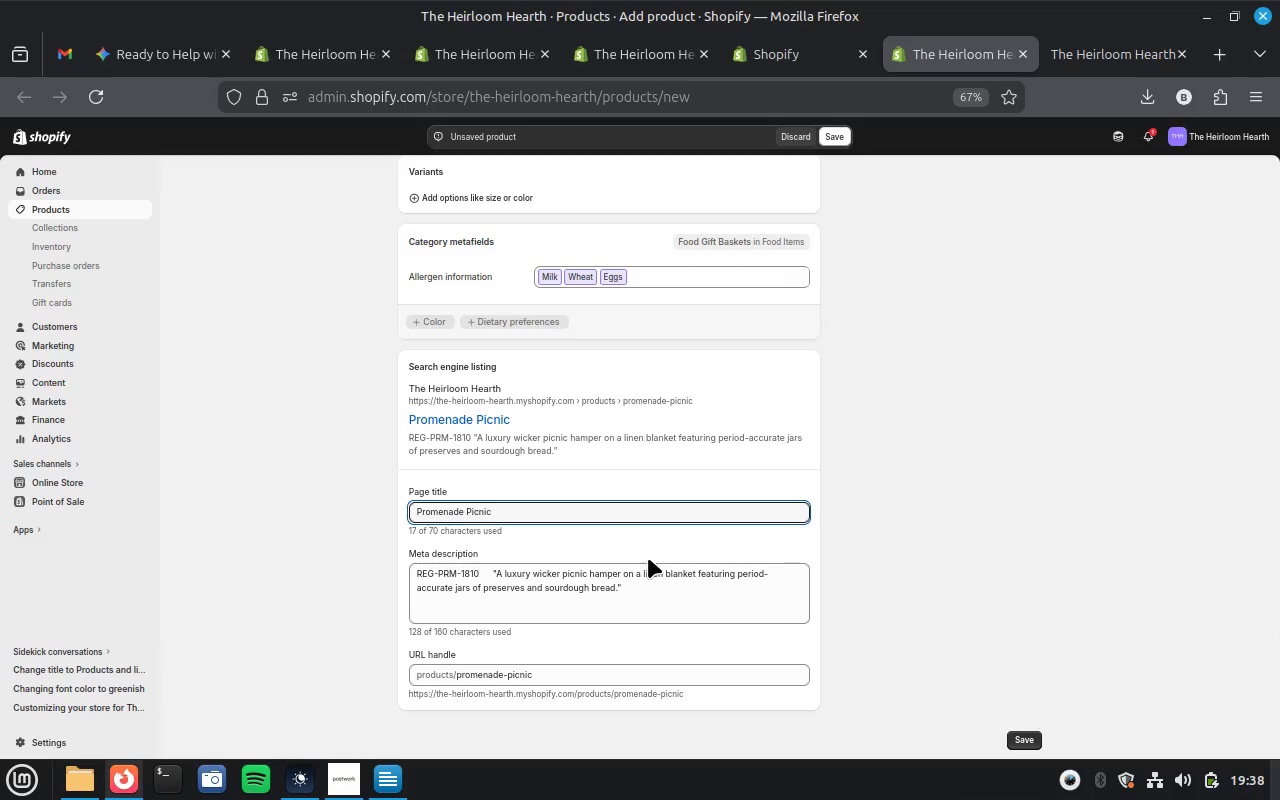 
key(Space)
 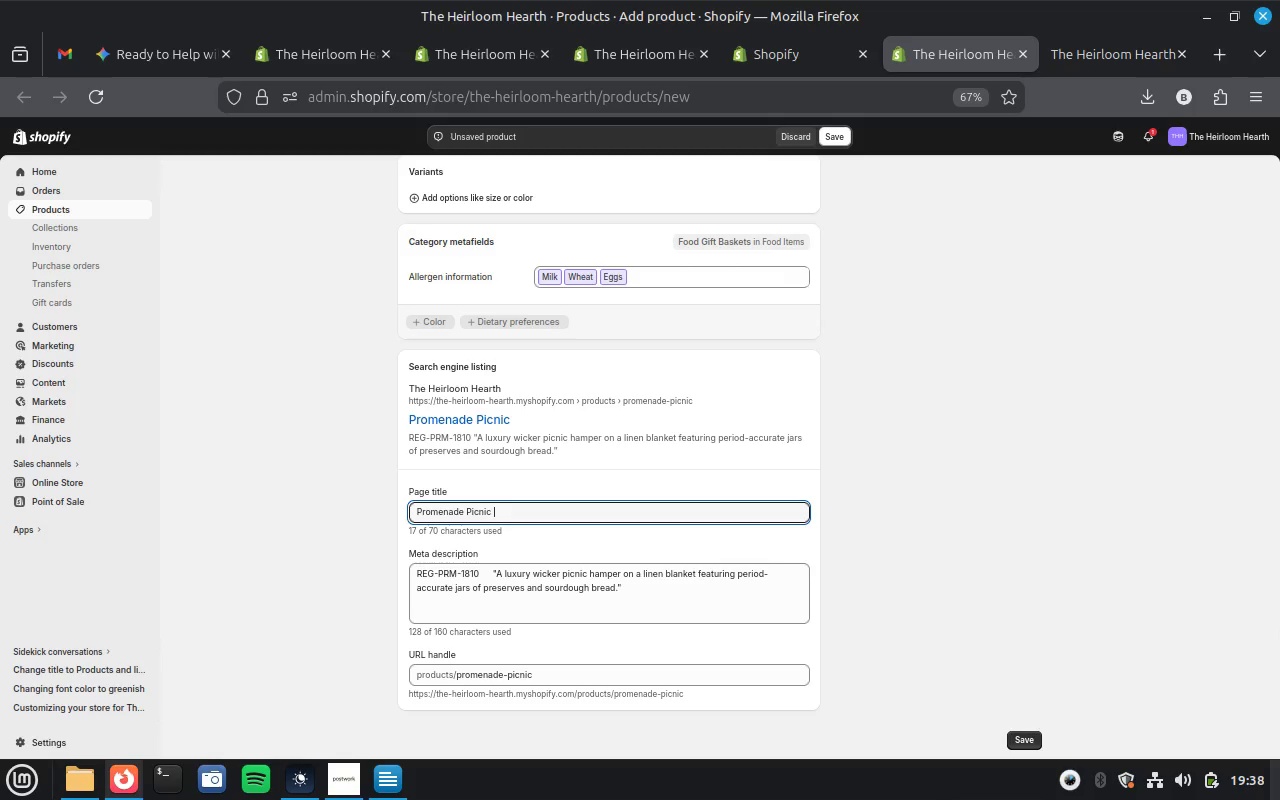 
key(Shift+Backslash)
 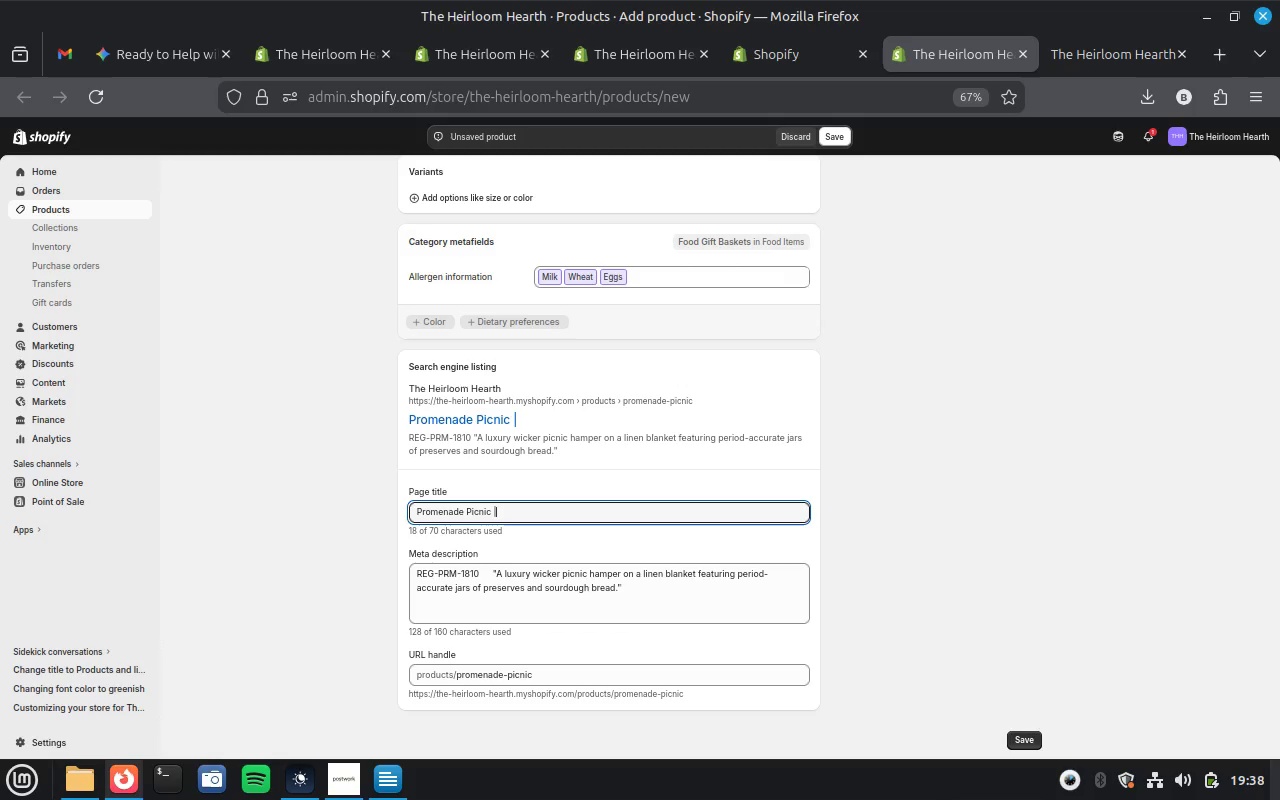 
type( Package)
 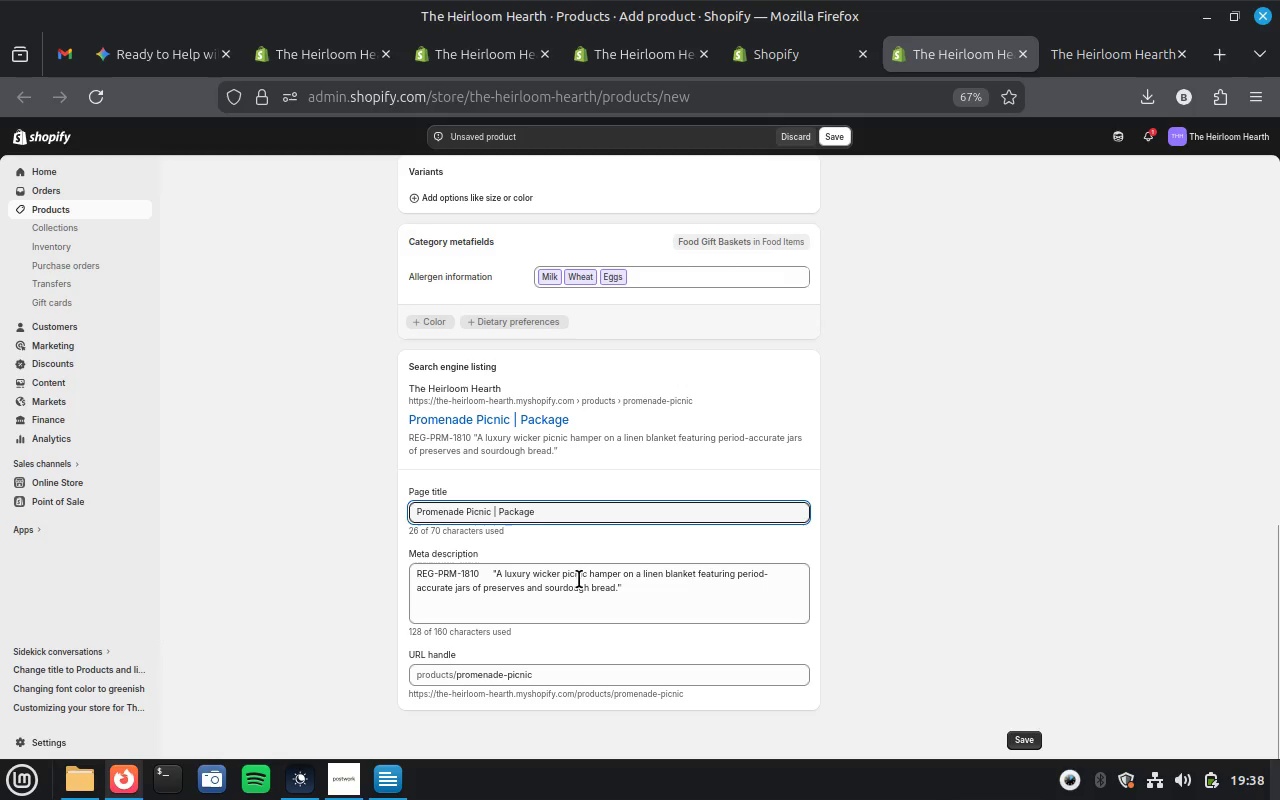 
scroll: coordinate [555, 616], scroll_direction: down, amount: 2.0
 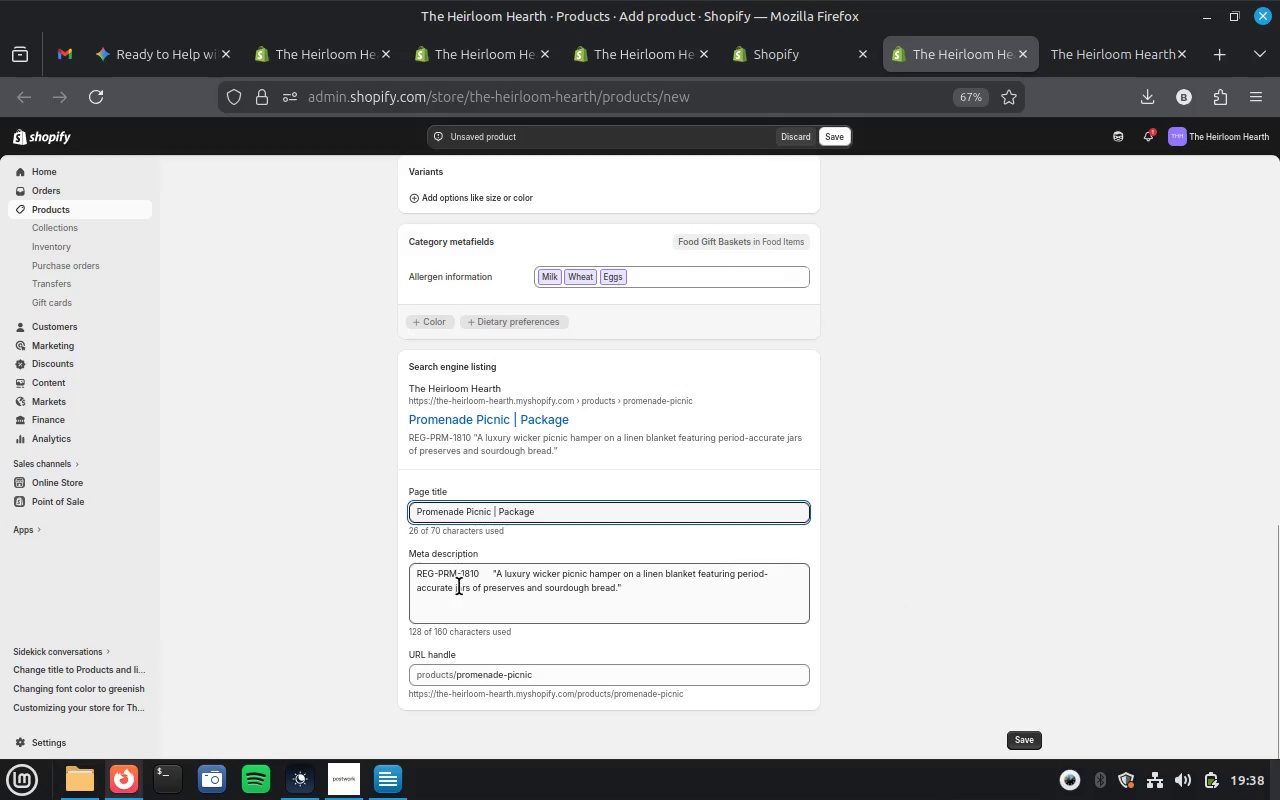 
double_click([474, 571])
 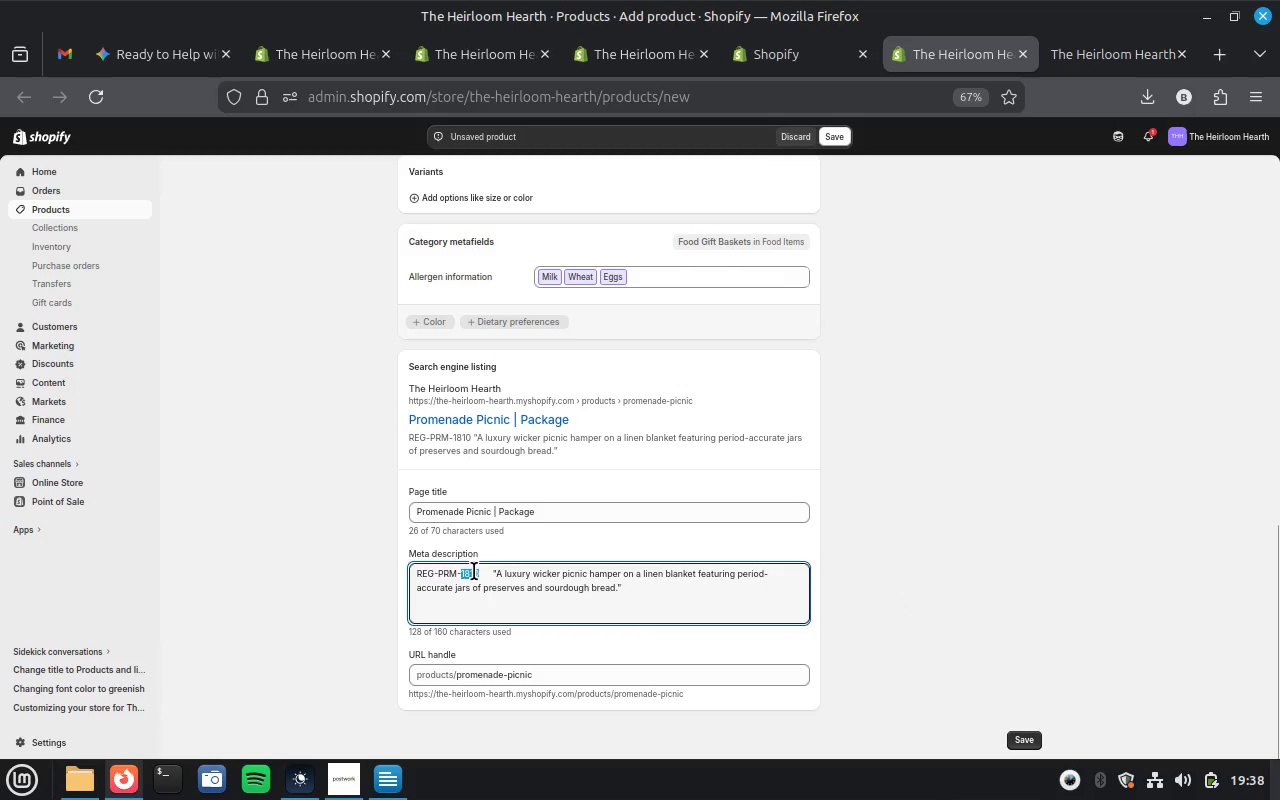 
left_click([474, 571])
 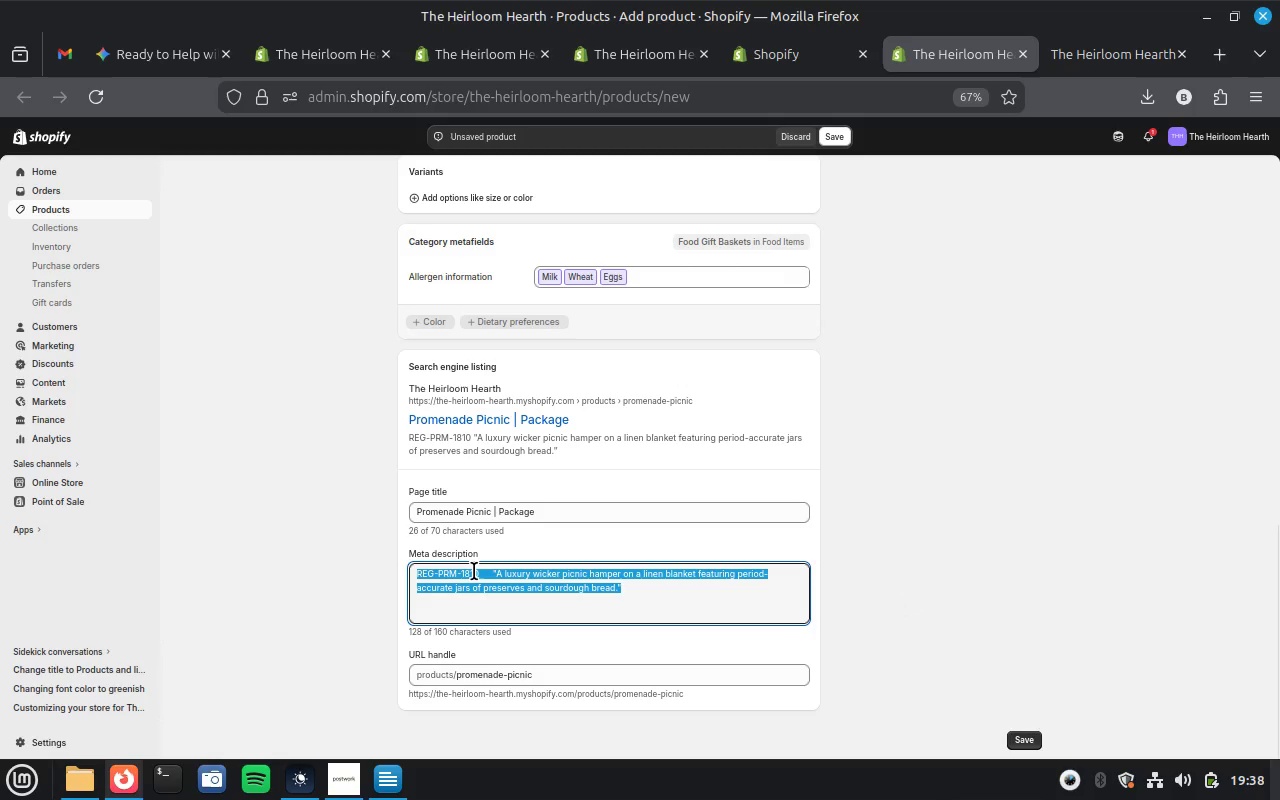 
left_click([474, 571])
 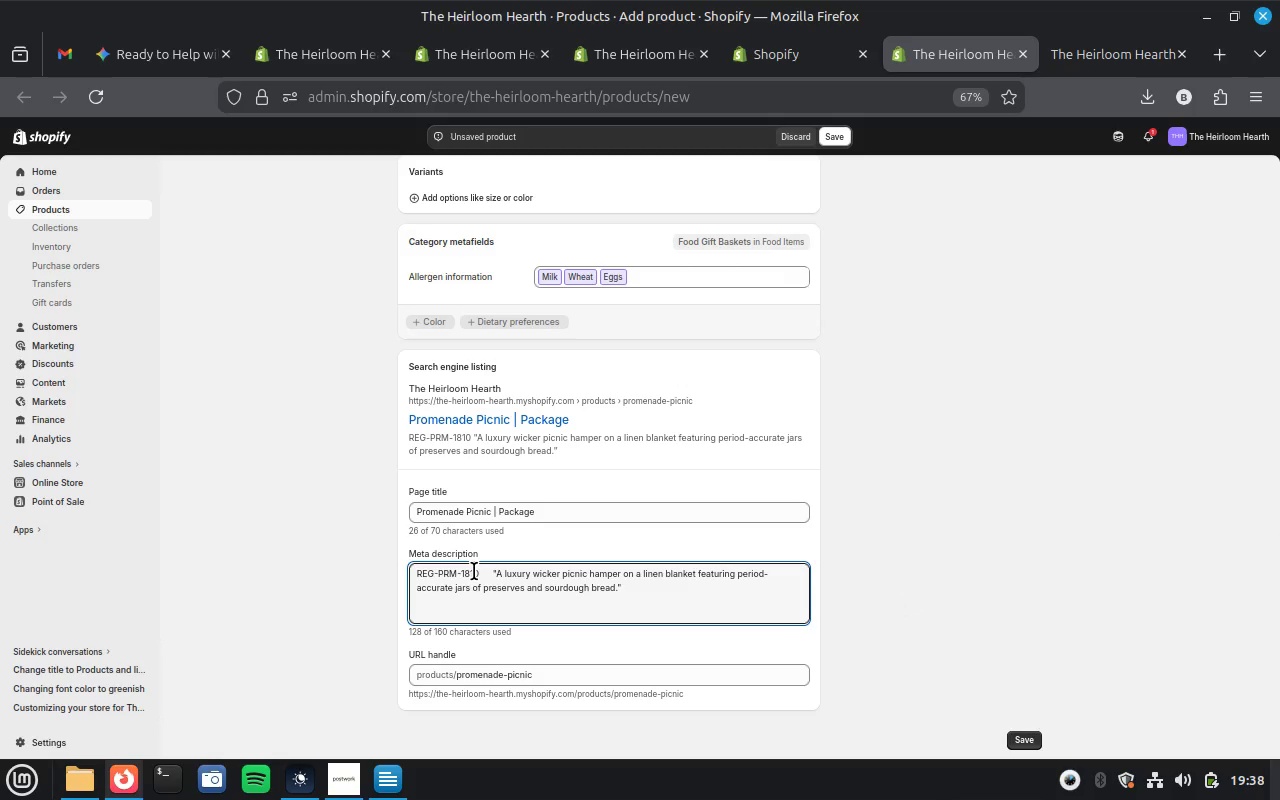 
left_click([474, 571])
 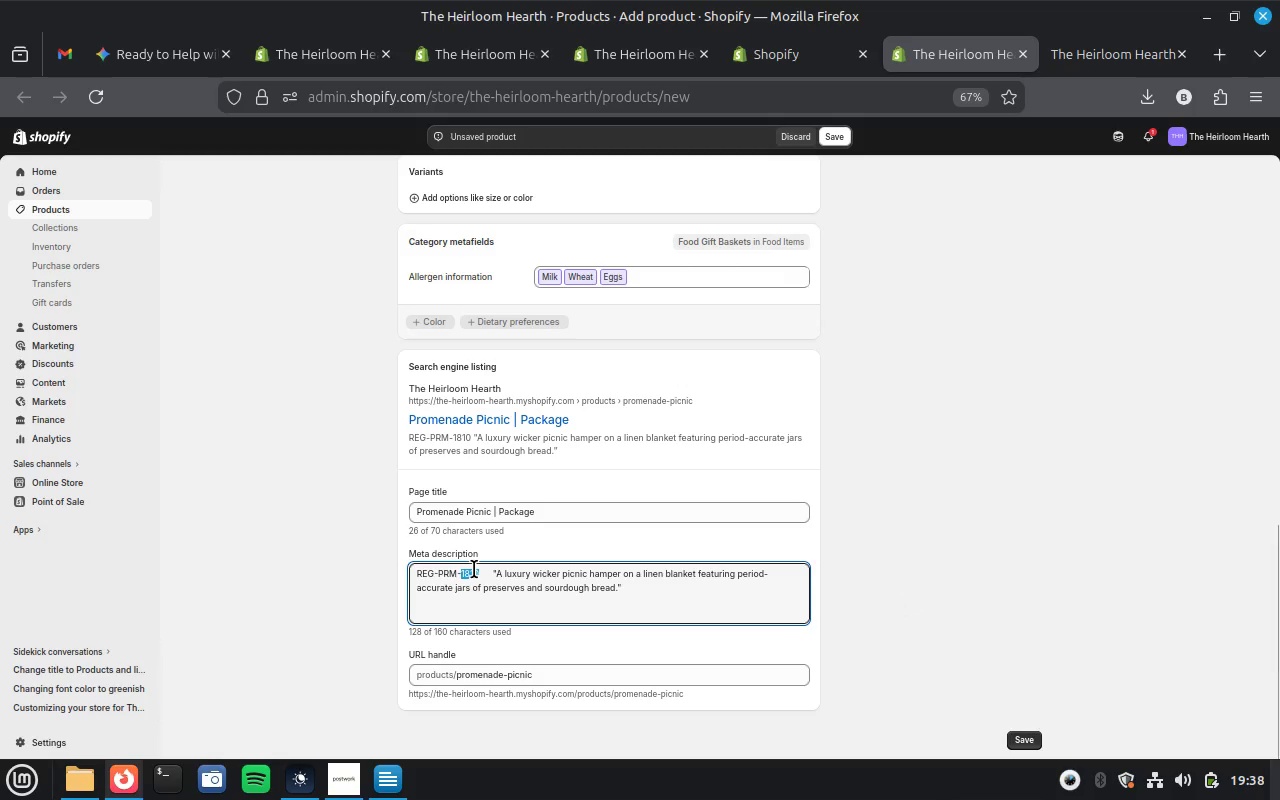 
left_click([474, 569])
 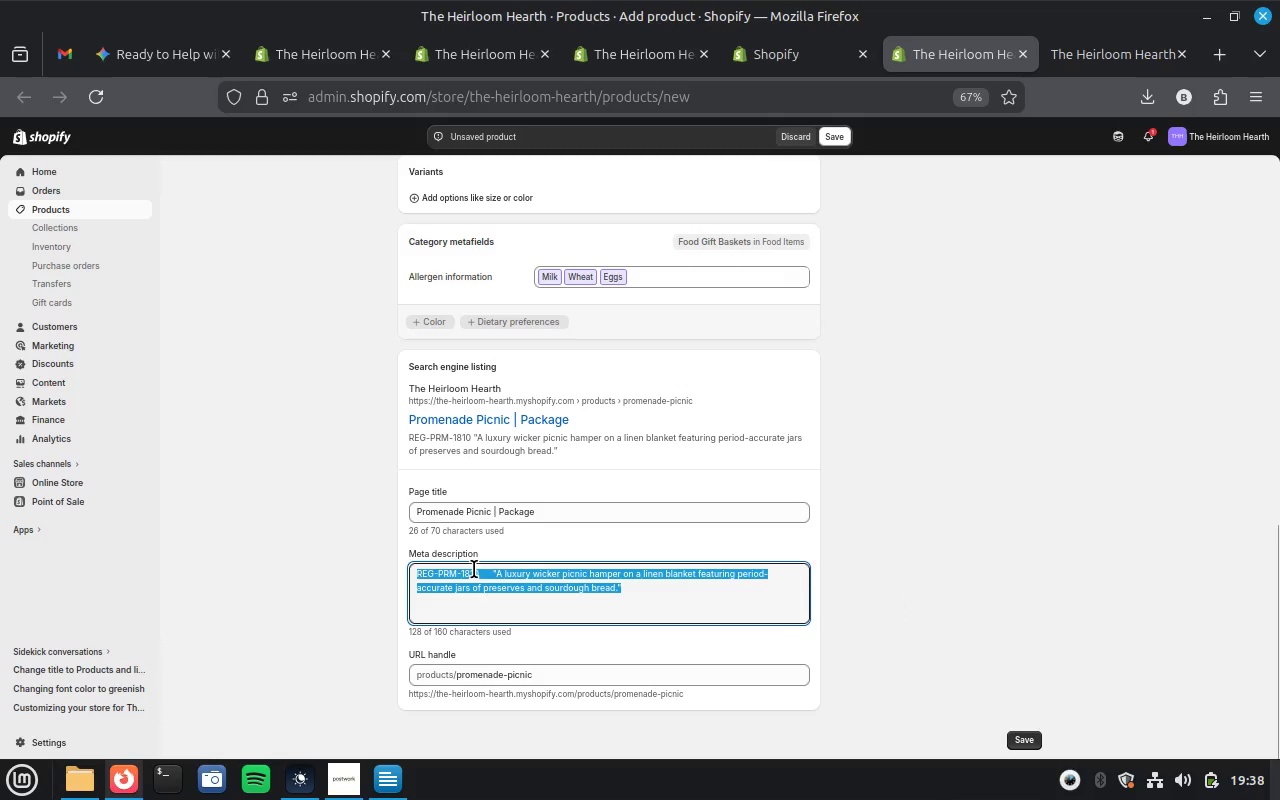 
left_click([474, 569])
 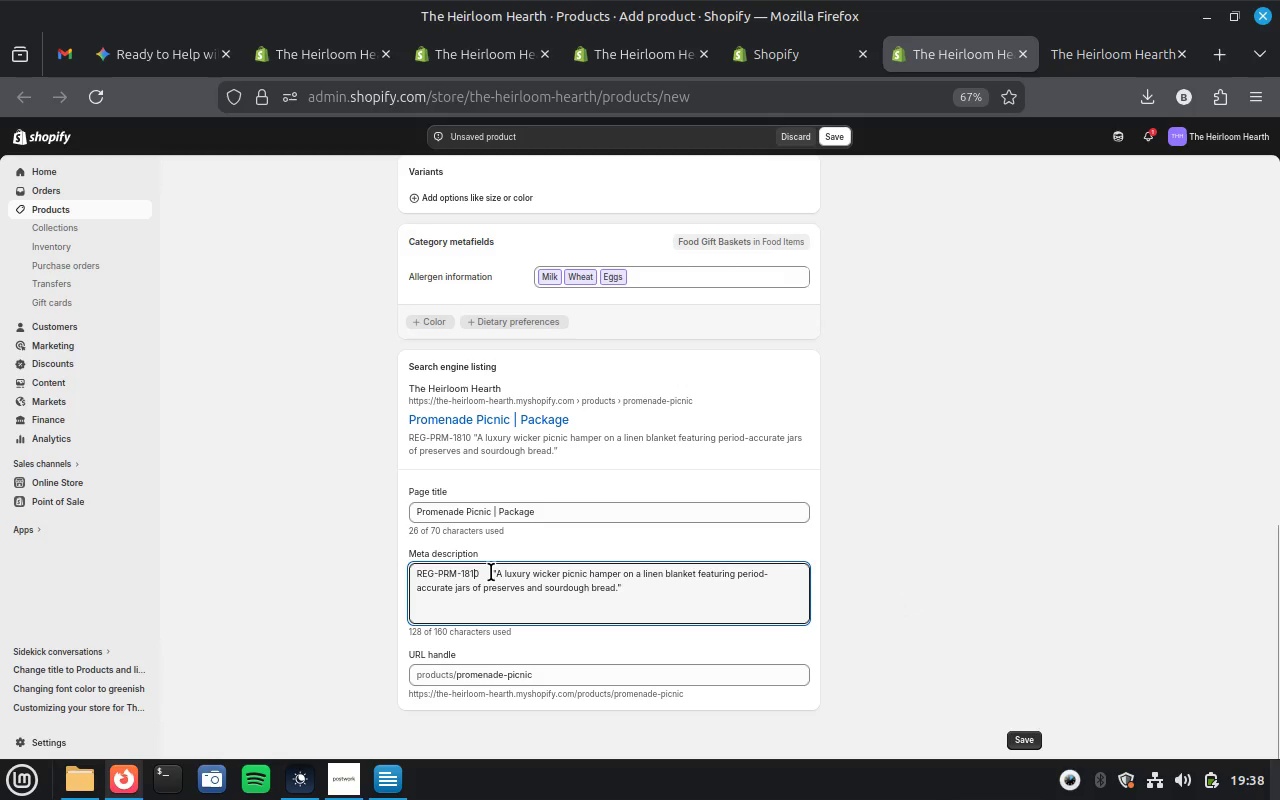 
left_click_drag(start_coordinate=[491, 572], to_coordinate=[411, 571])
 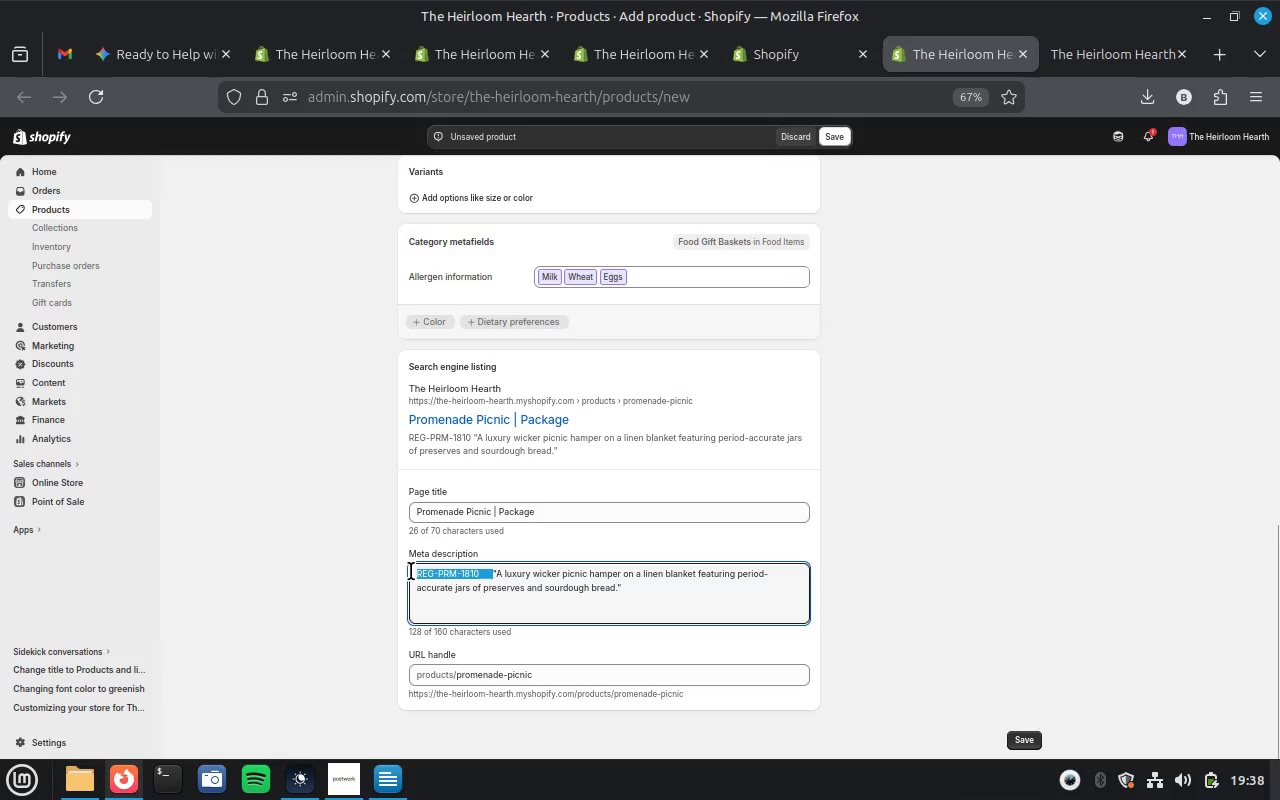 
key(Control+X)
 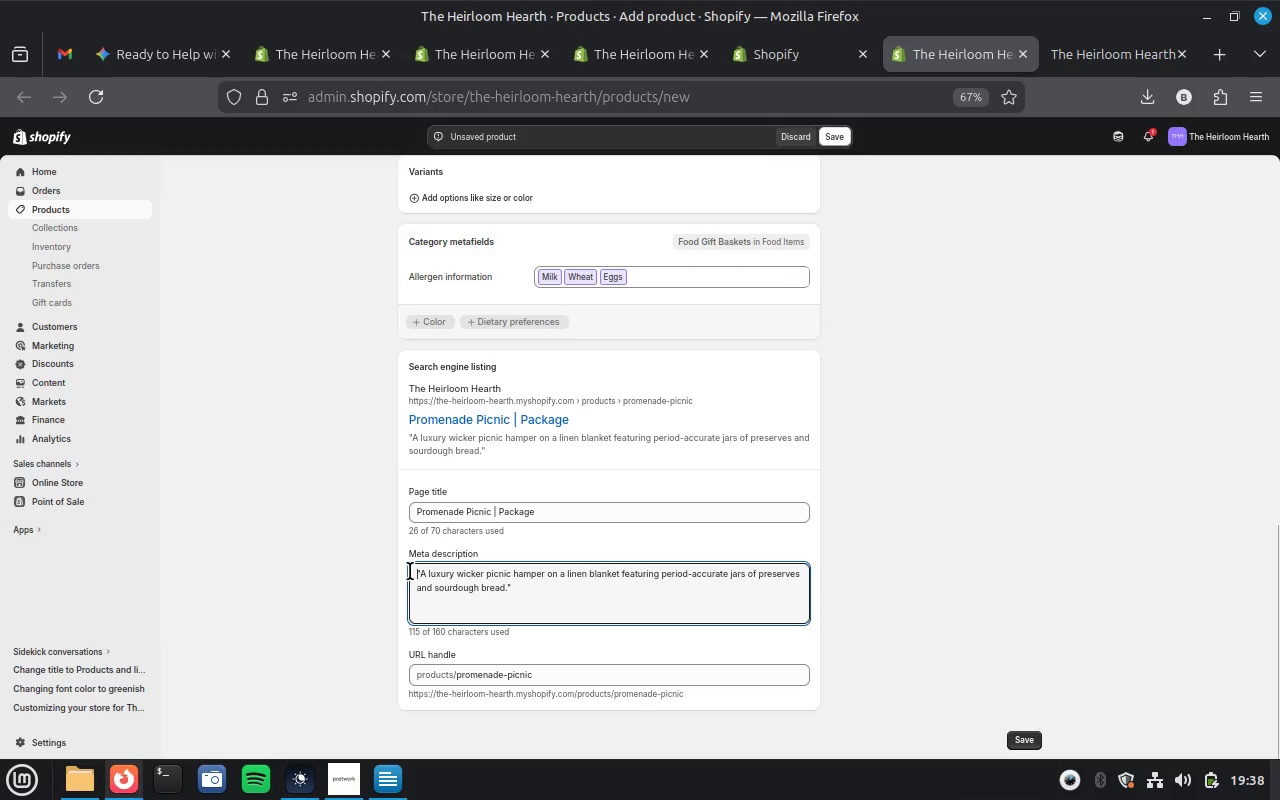 
key(ArrowRight)
 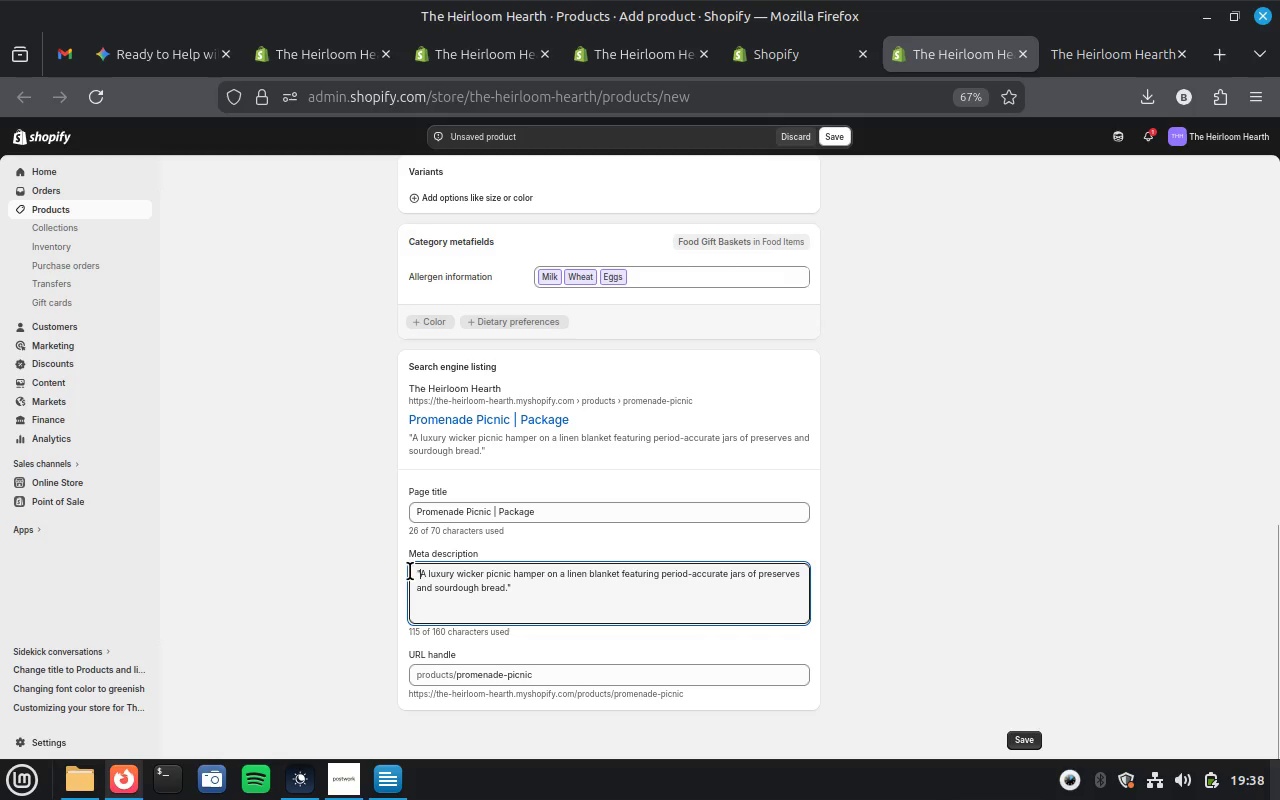 
key(Backspace)
 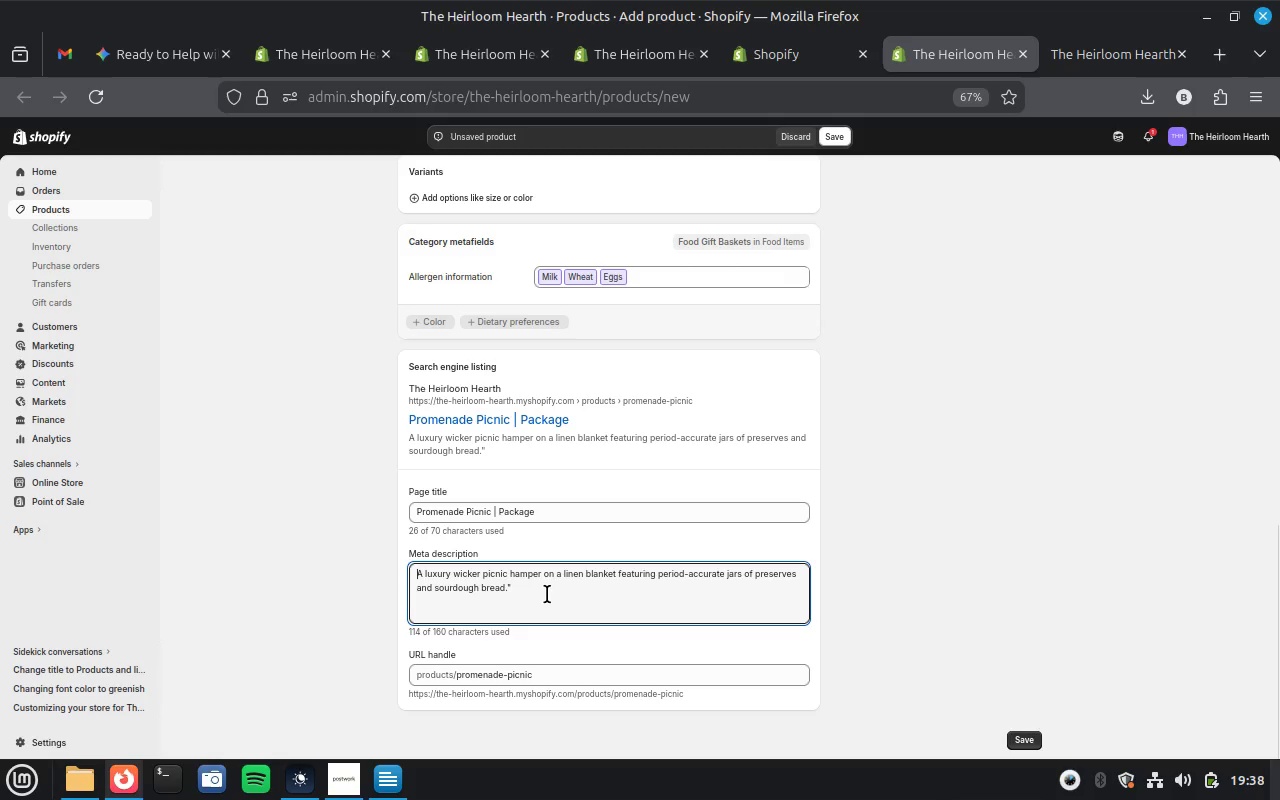 
left_click([548, 594])
 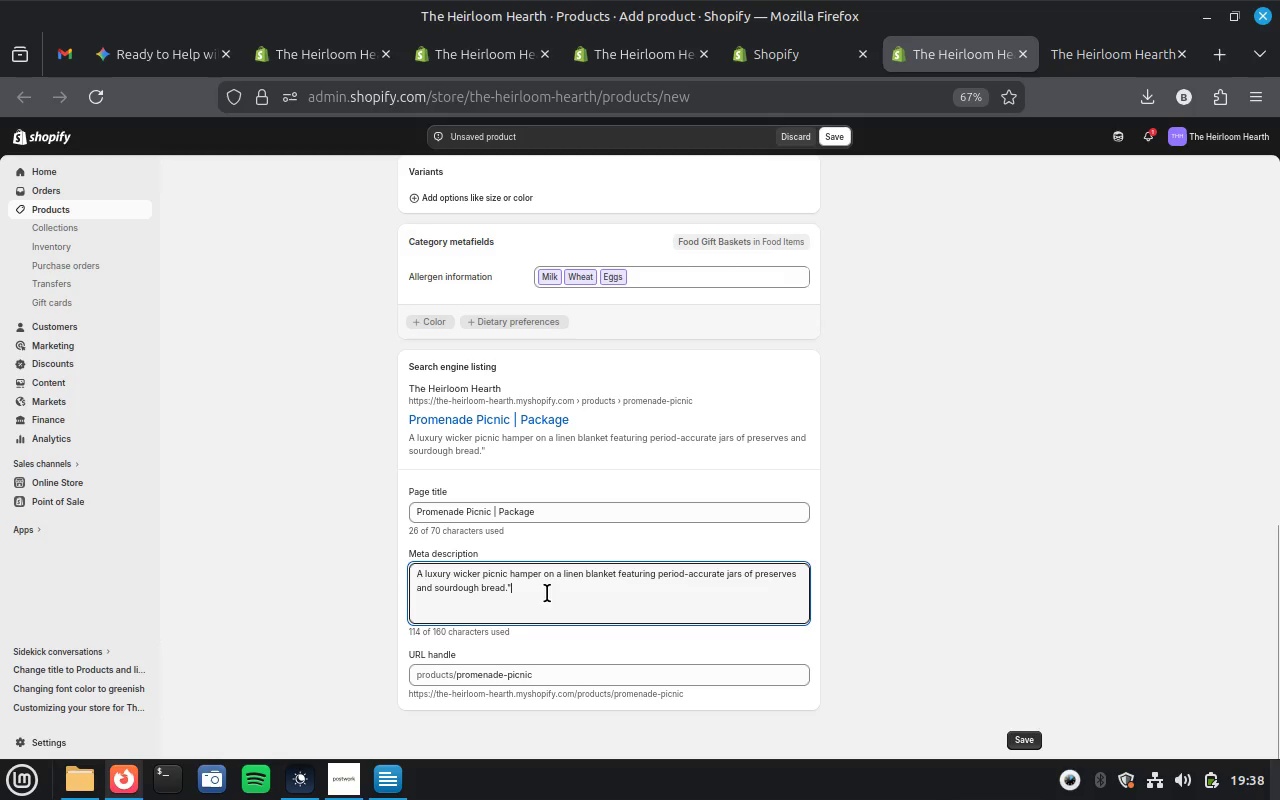 
key(Backspace)
 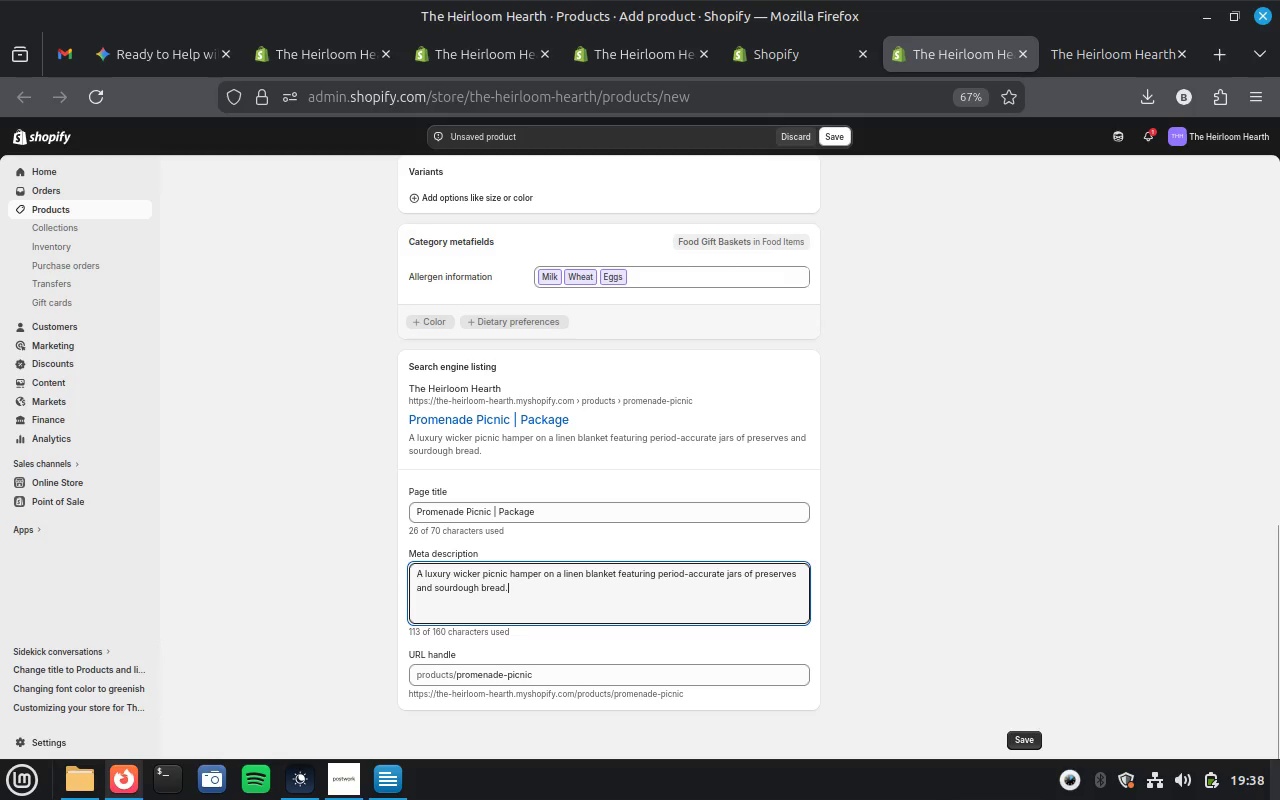 
scroll: coordinate [549, 578], scroll_direction: up, amount: 10.0
 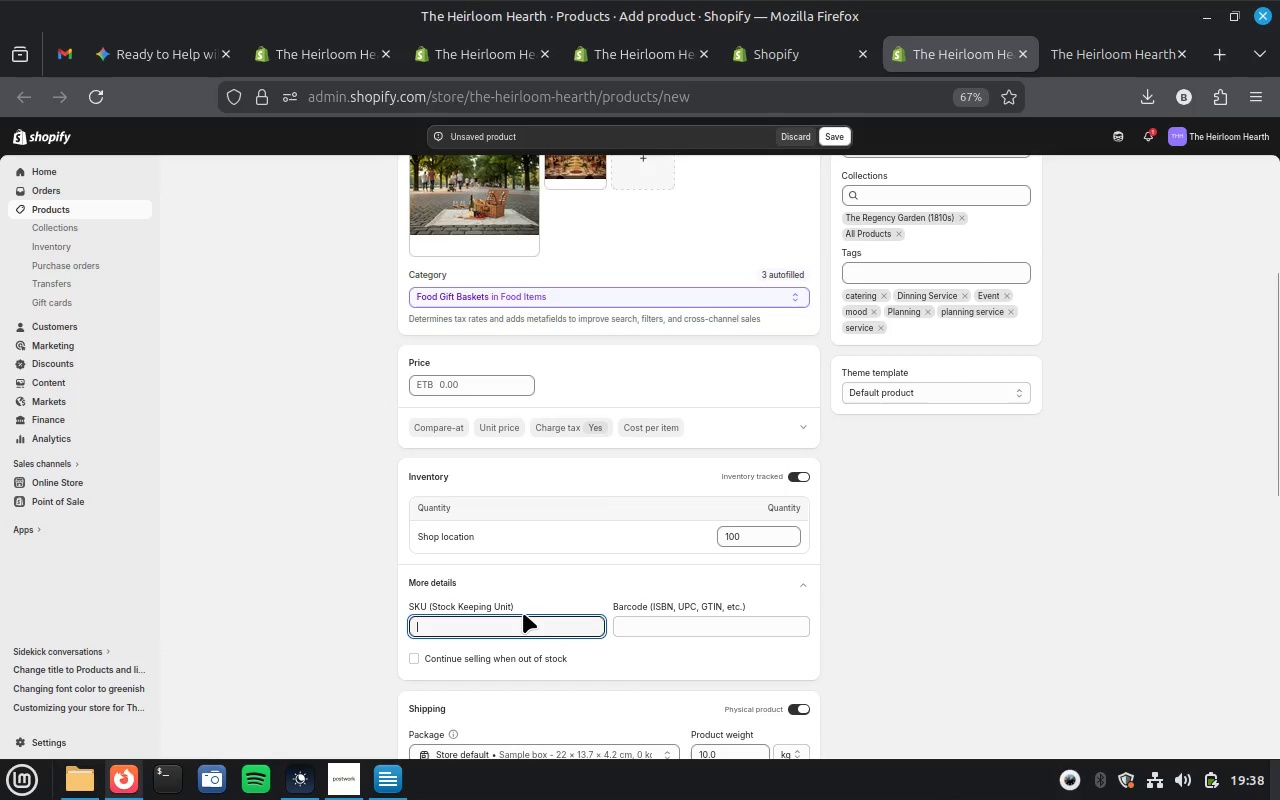 
key(Control+V)
 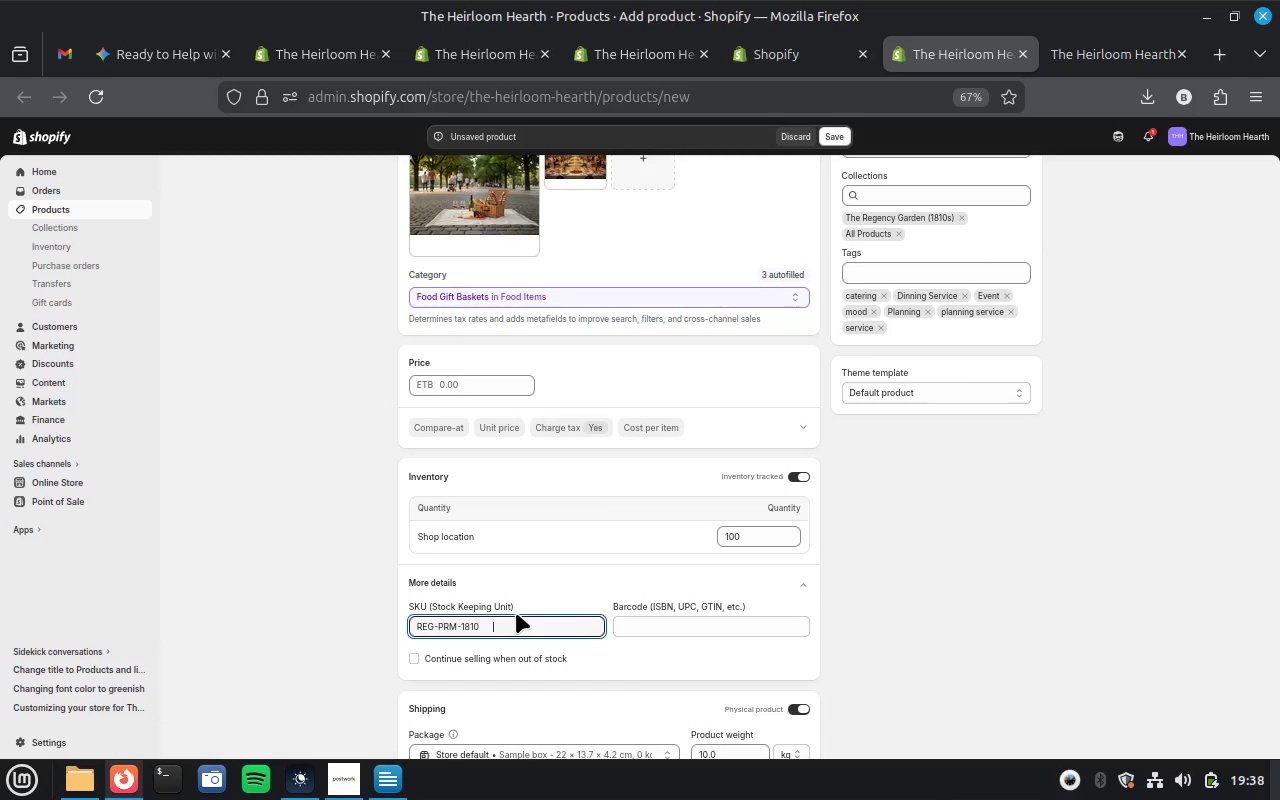 
key(Backspace)
 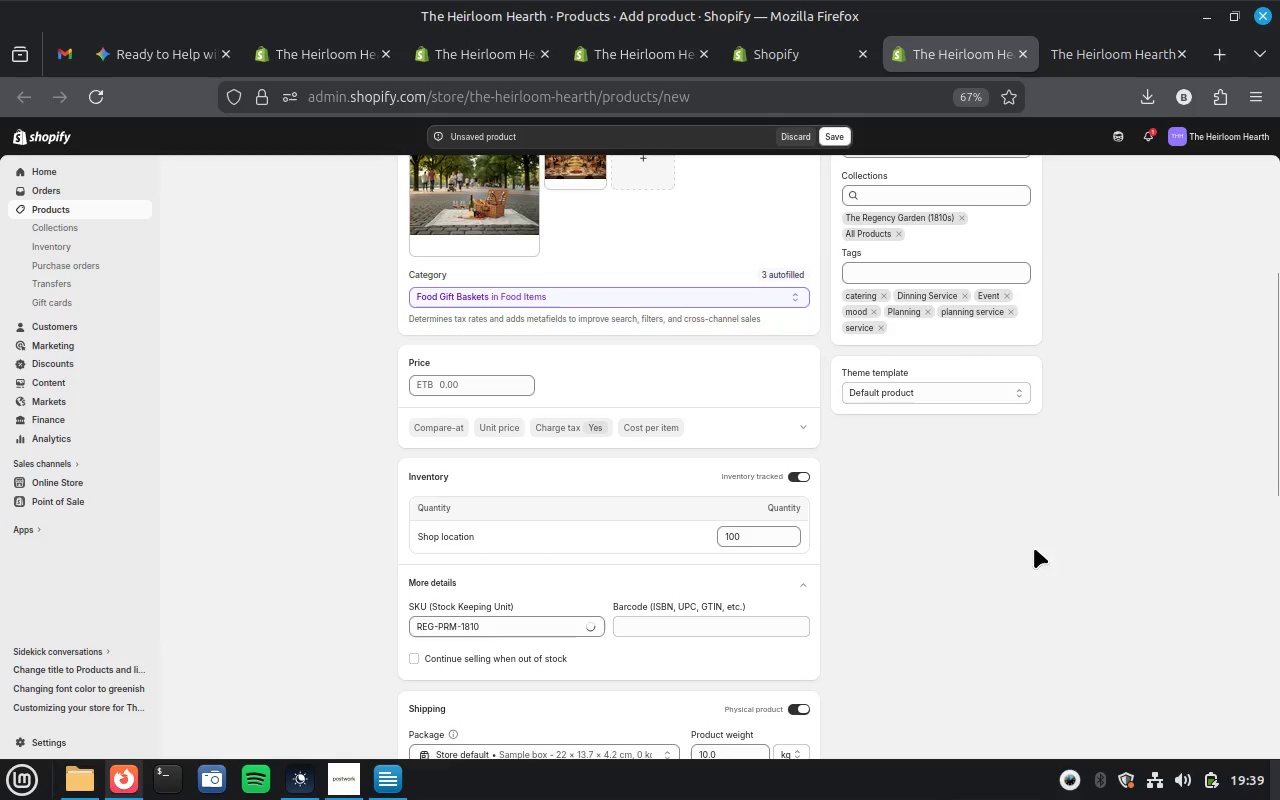 
scroll: coordinate [850, 540], scroll_direction: up, amount: 10.0
 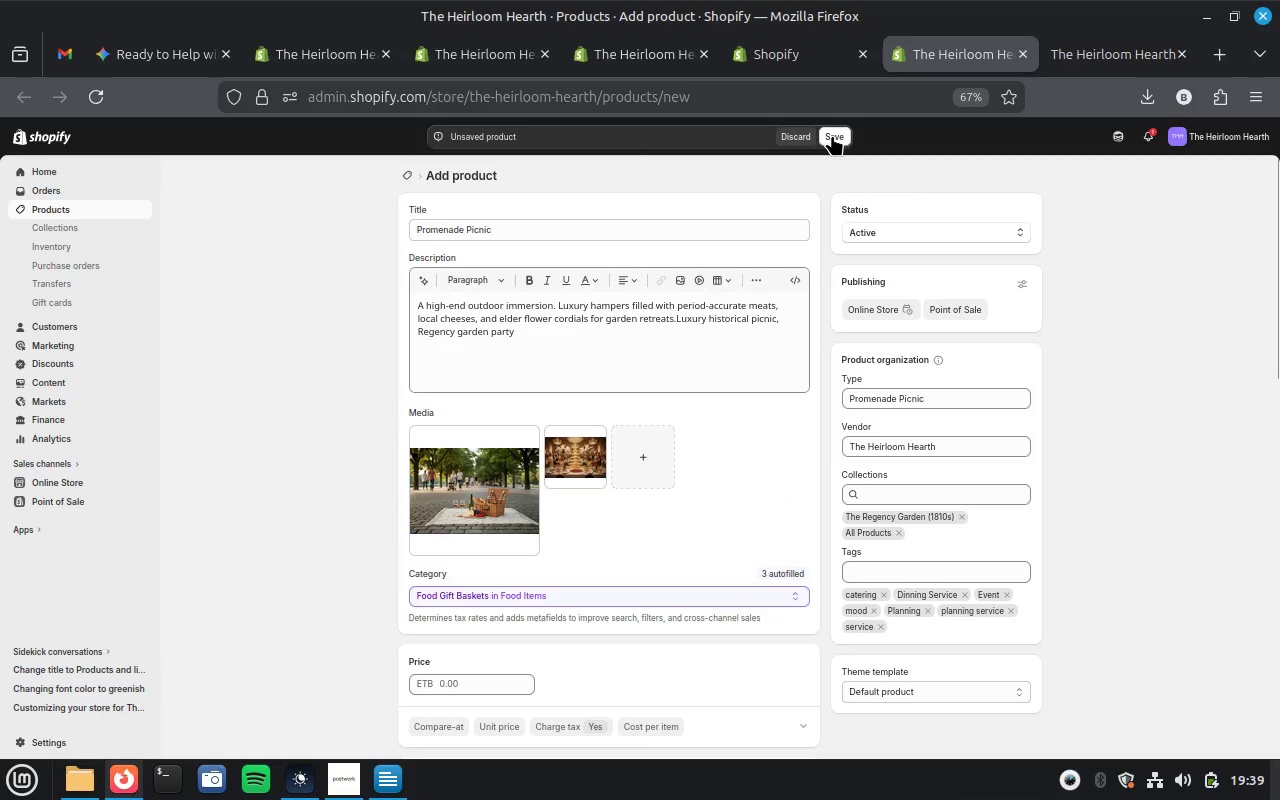 
left_click([832, 135])
 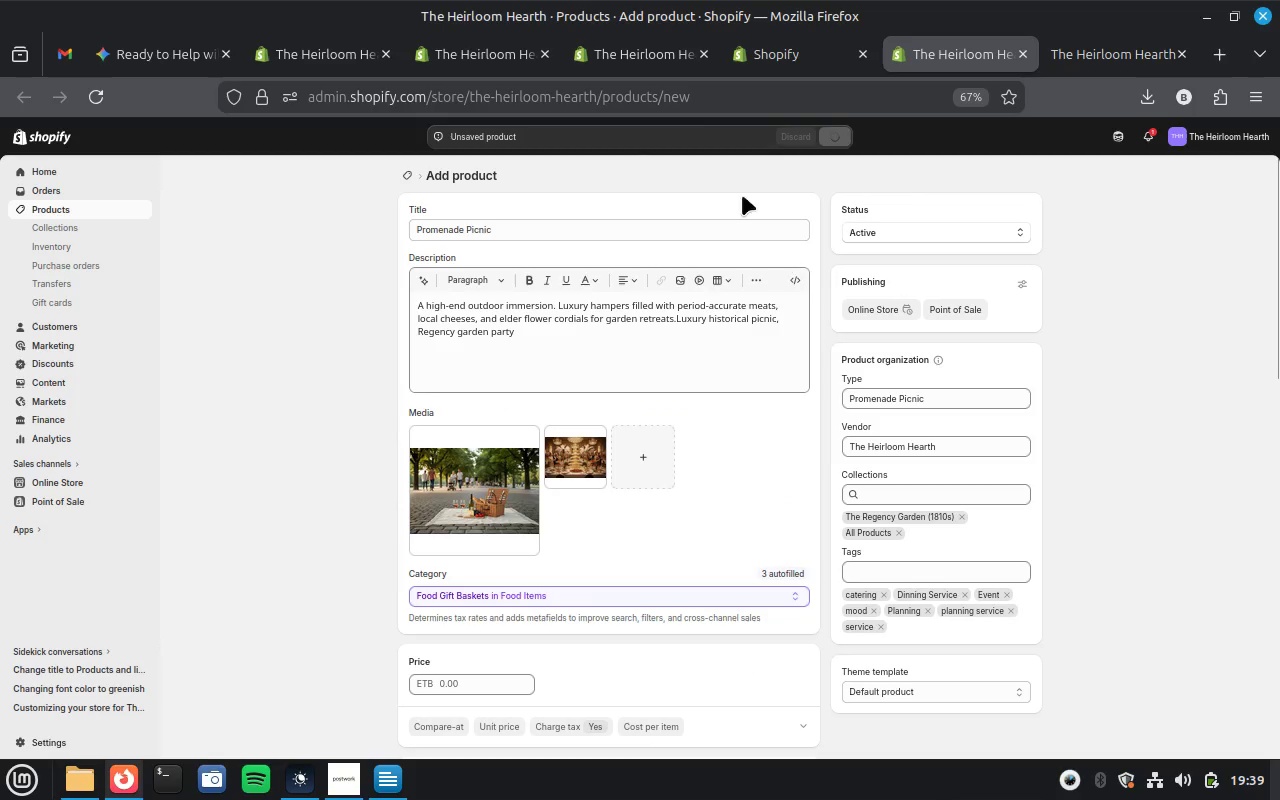 
left_click([665, 49])
 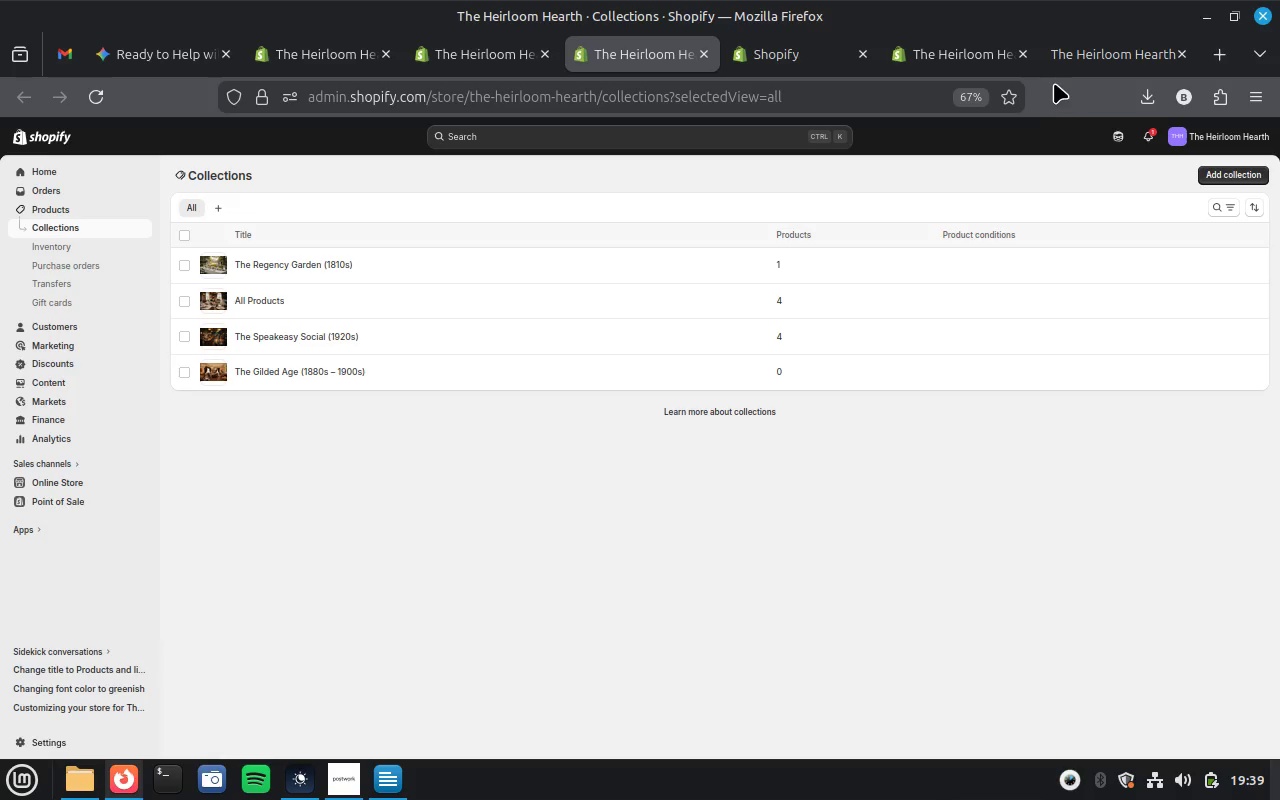 
left_click([977, 53])
 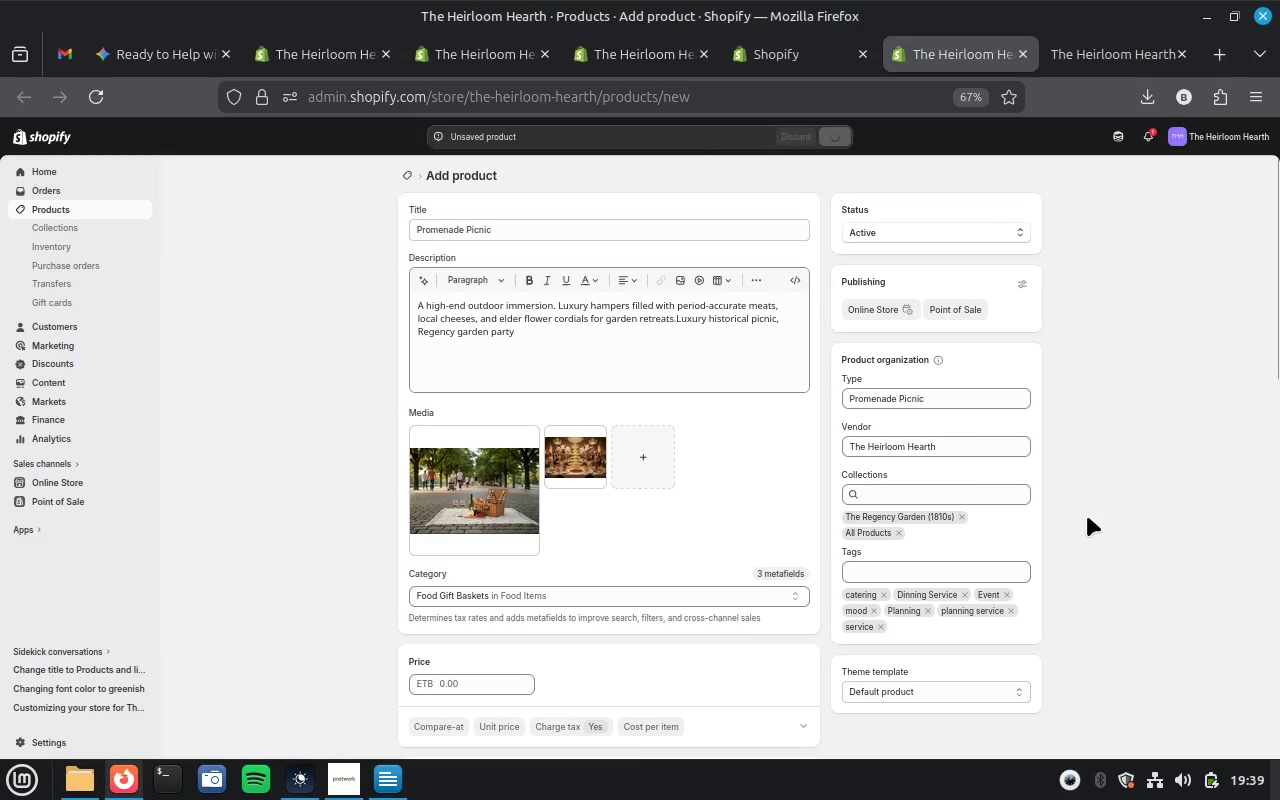 
scroll: coordinate [1085, 516], scroll_direction: down, amount: 20.0
 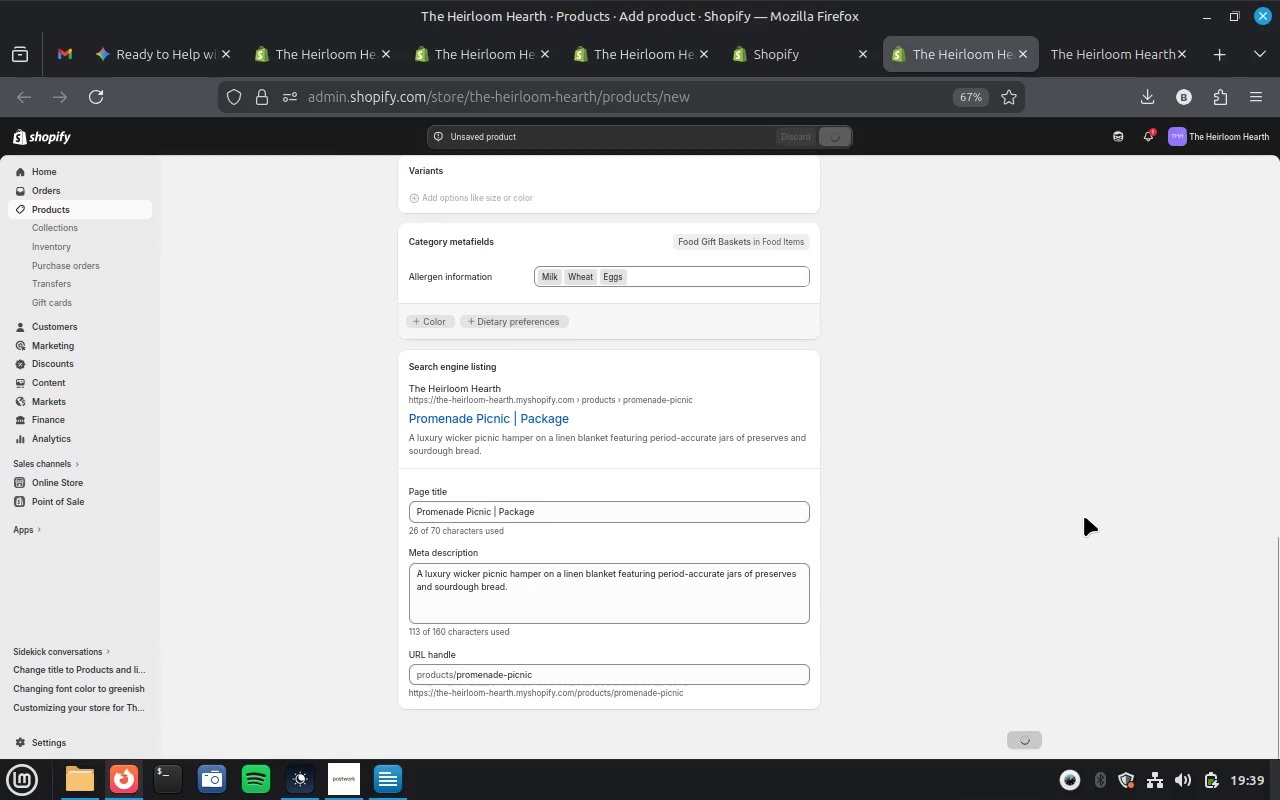 
scroll: coordinate [1084, 516], scroll_direction: up, amount: 9.0
 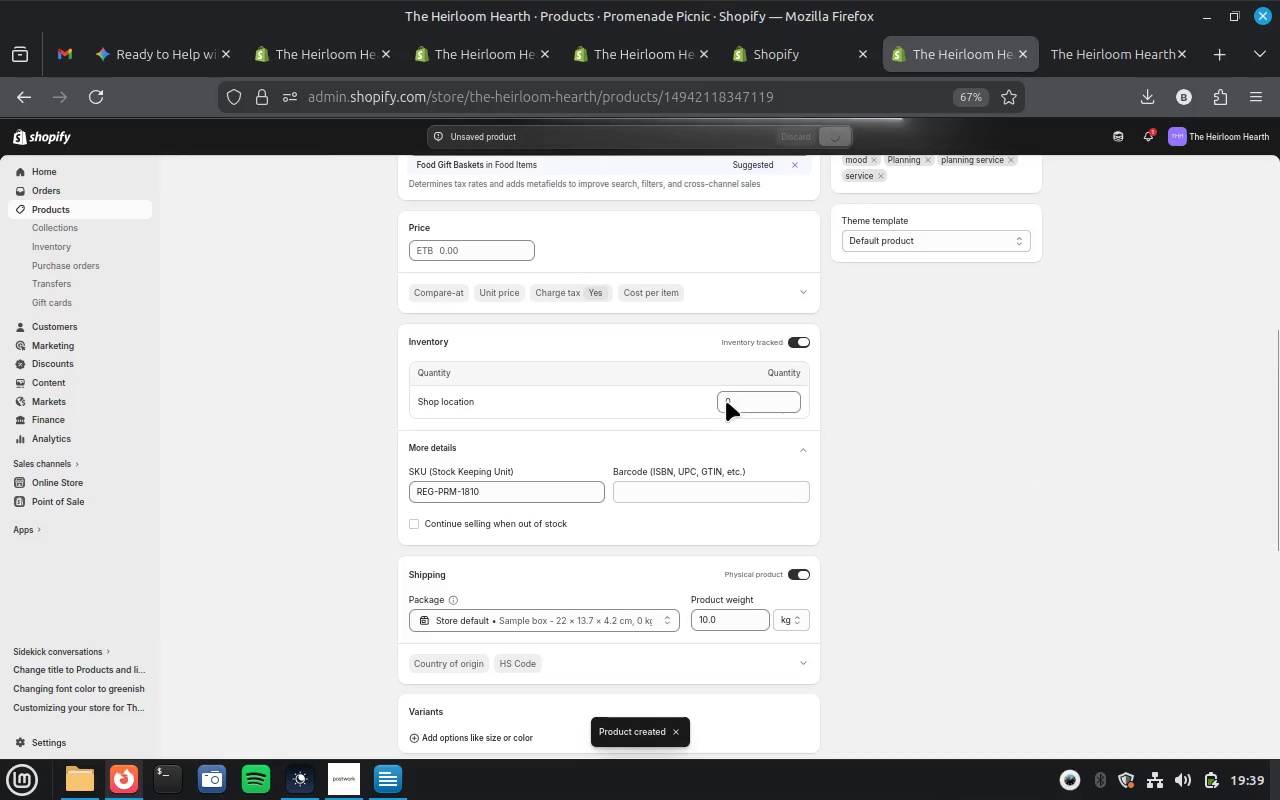 
left_click([723, 399])
 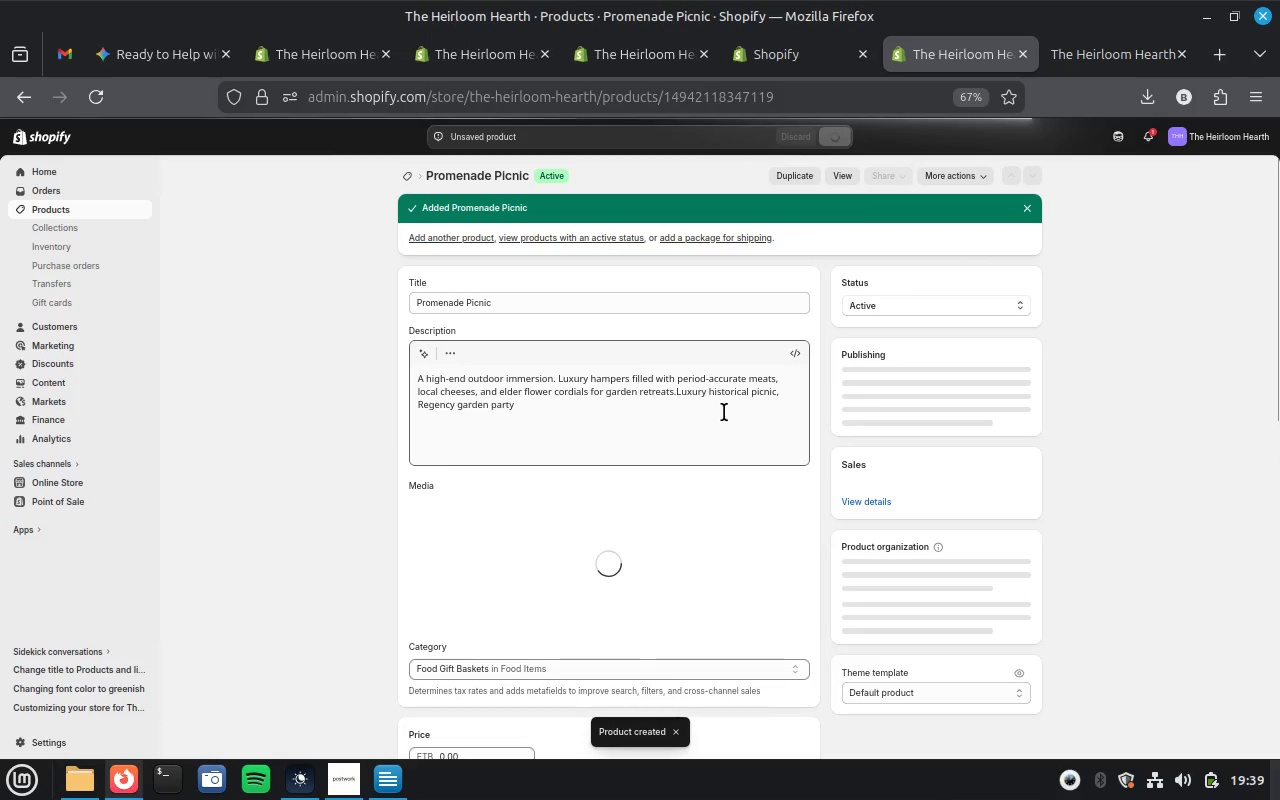 
scroll: coordinate [723, 412], scroll_direction: down, amount: 6.0
 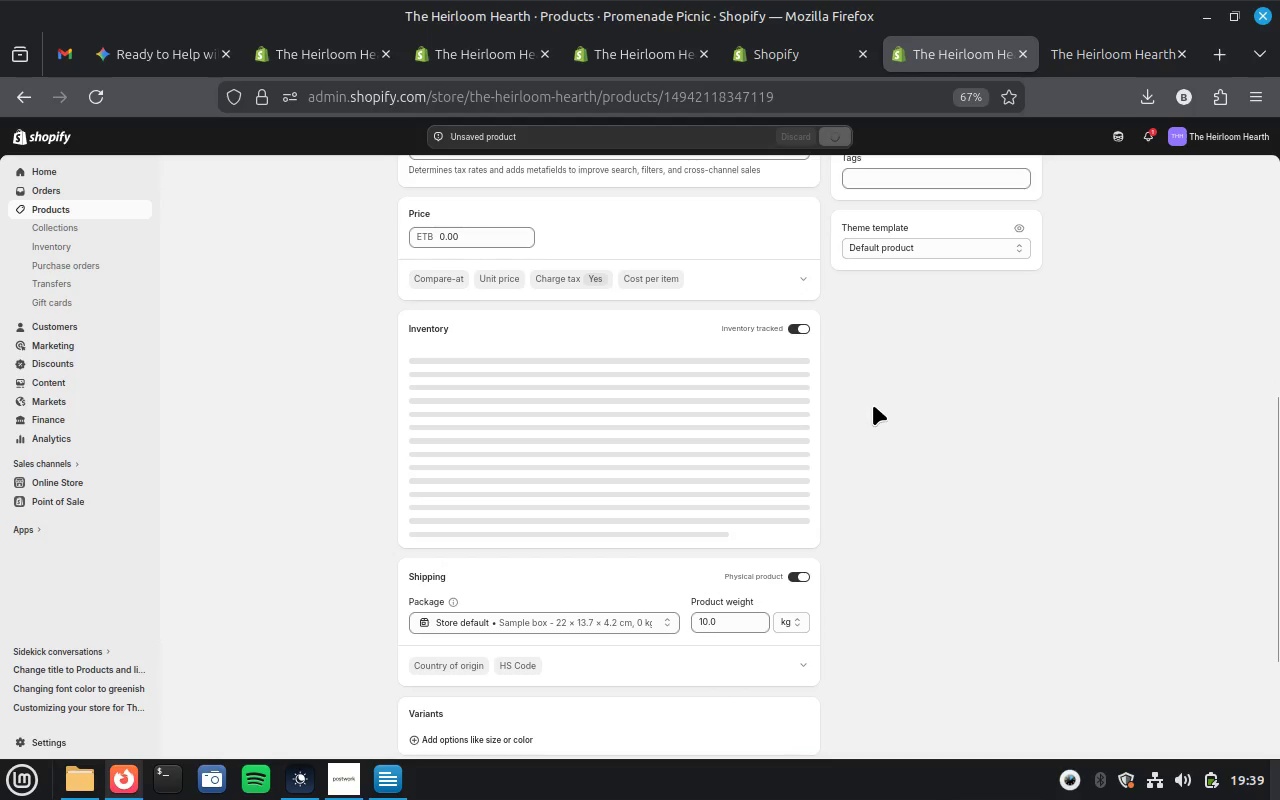 
scroll: coordinate [873, 405], scroll_direction: up, amount: 3.0
 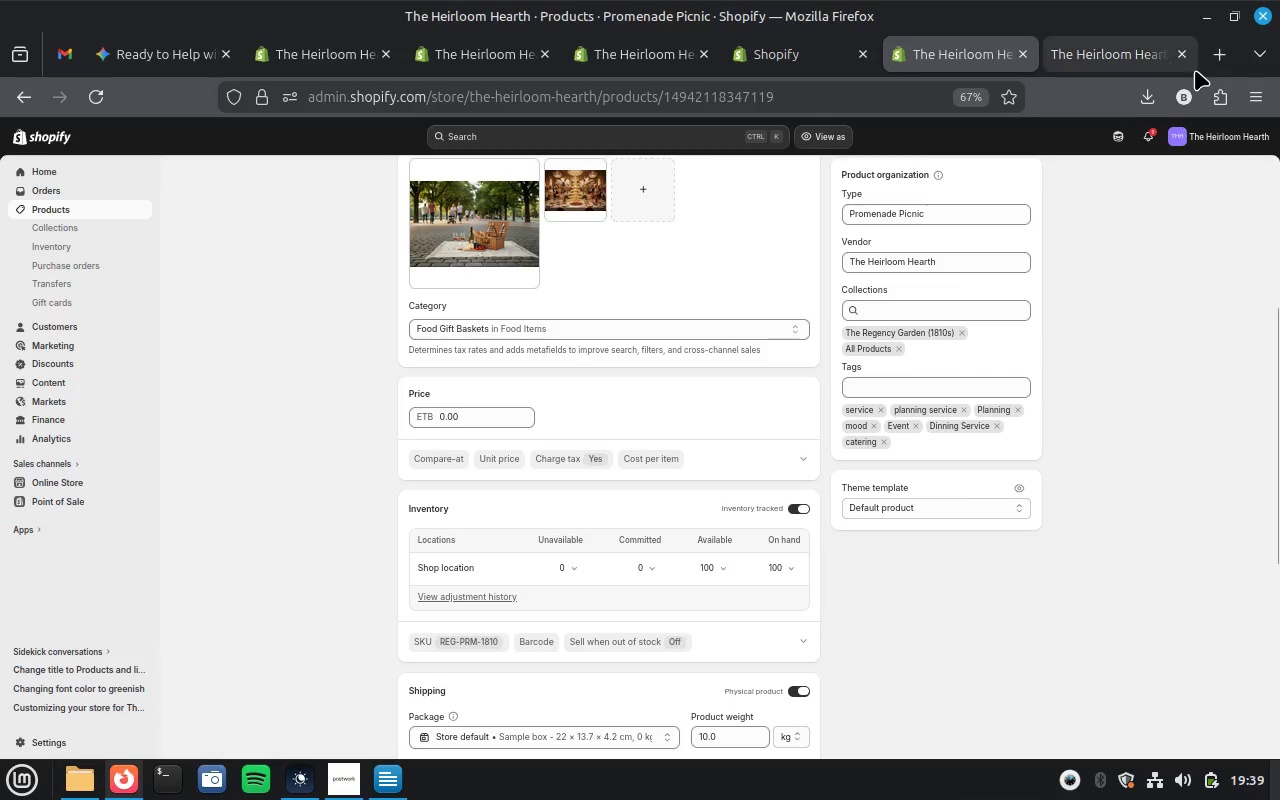 
mouse_move([1099, 60])
 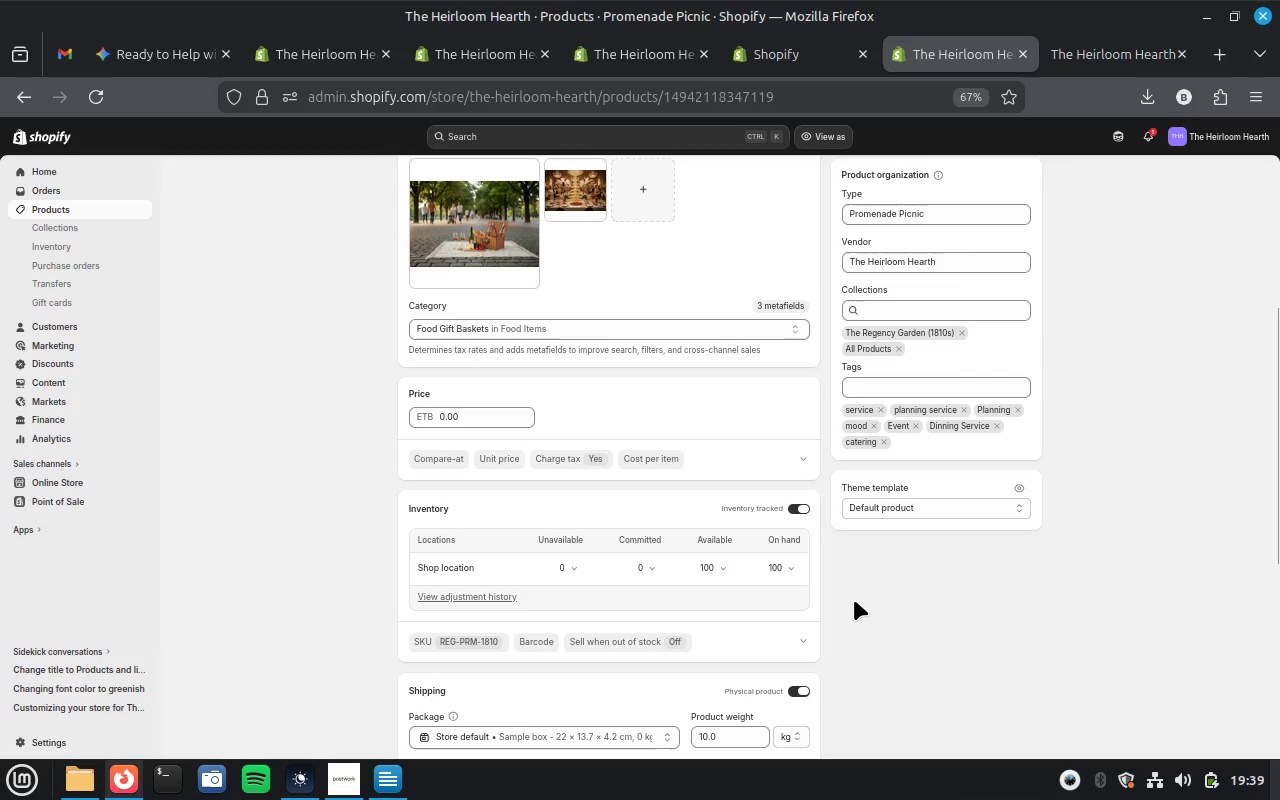 
scroll: coordinate [853, 600], scroll_direction: up, amount: 7.0
 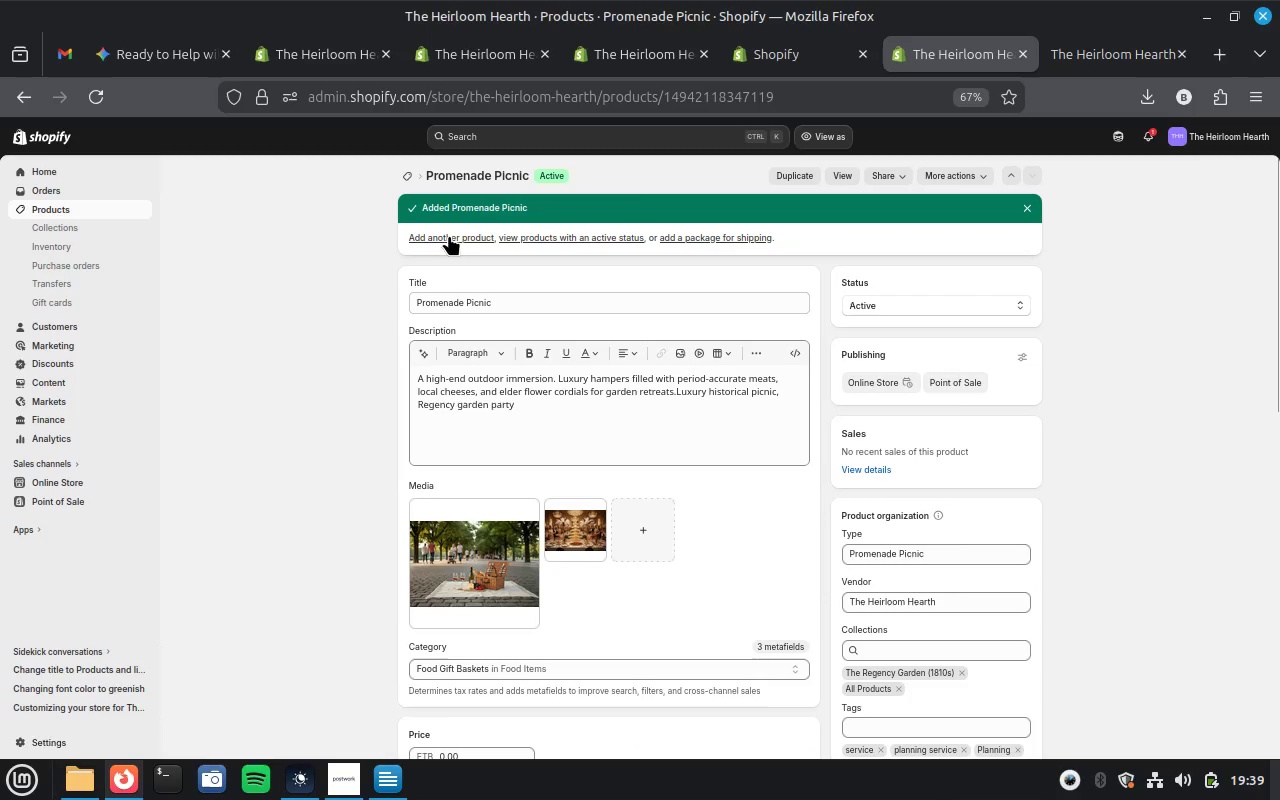 
right_click([449, 236])
 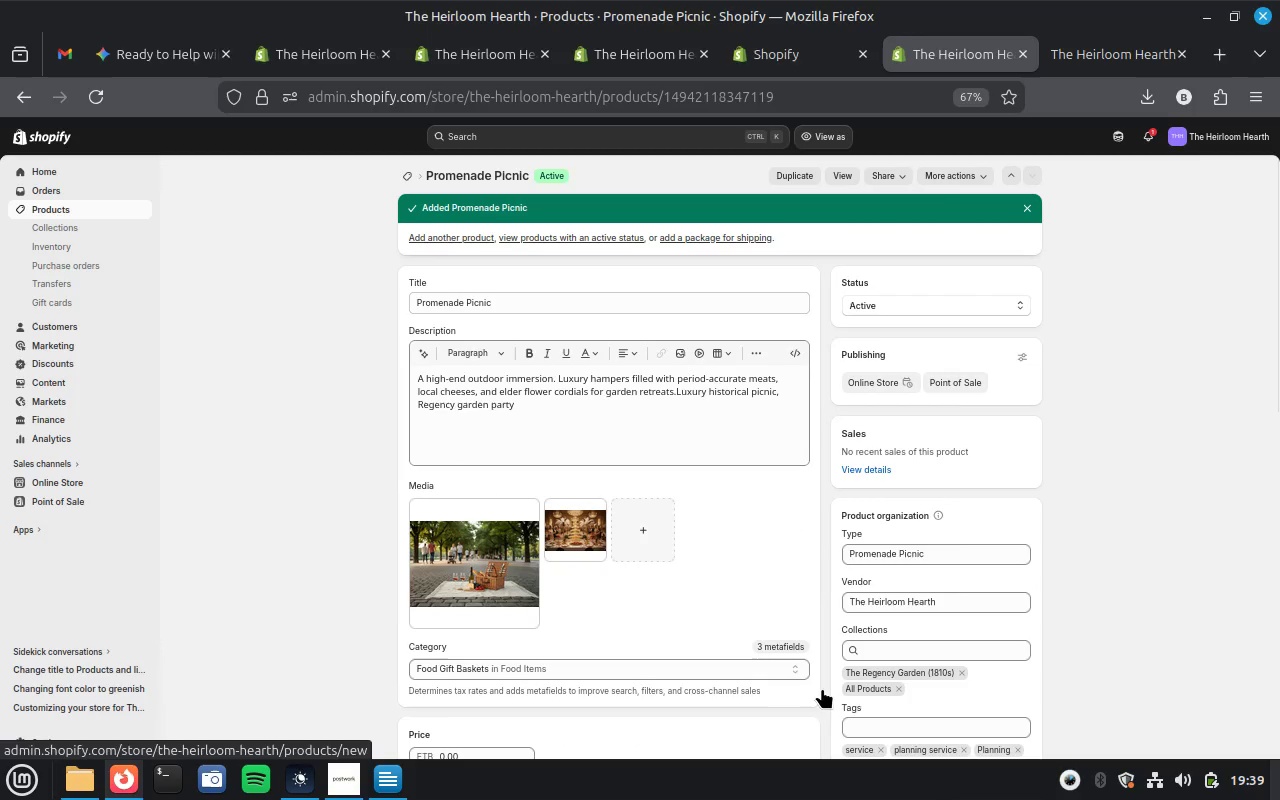 
scroll: coordinate [659, 658], scroll_direction: down, amount: 3.0
 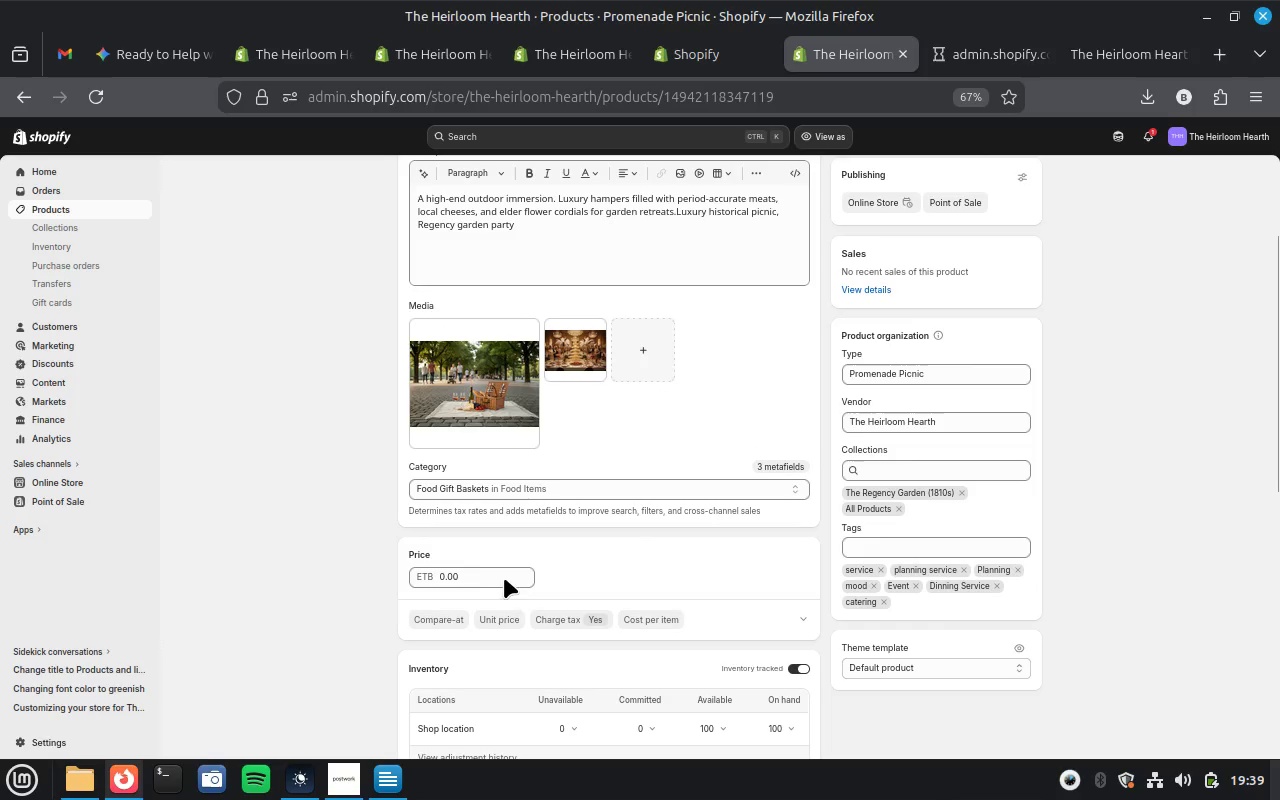 
left_click_drag(start_coordinate=[477, 571], to_coordinate=[422, 574])
 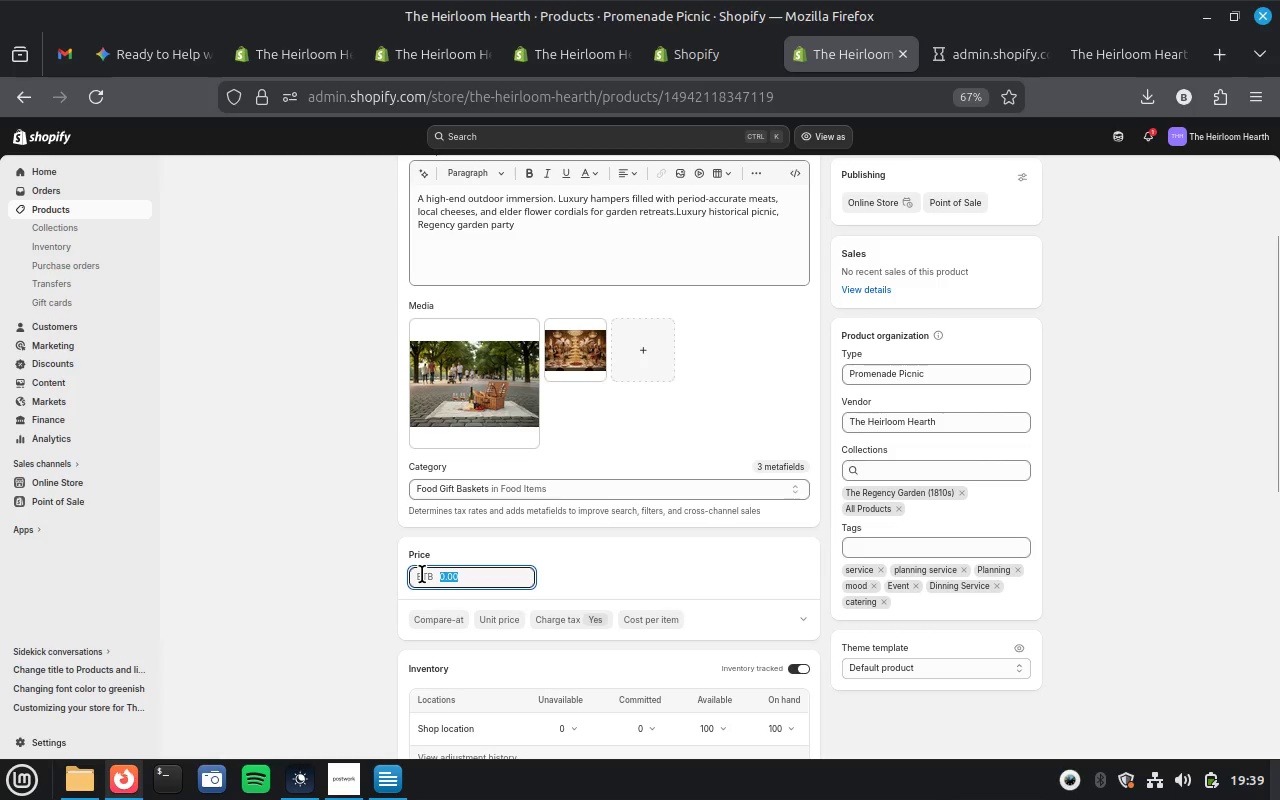 
type(299.99)
 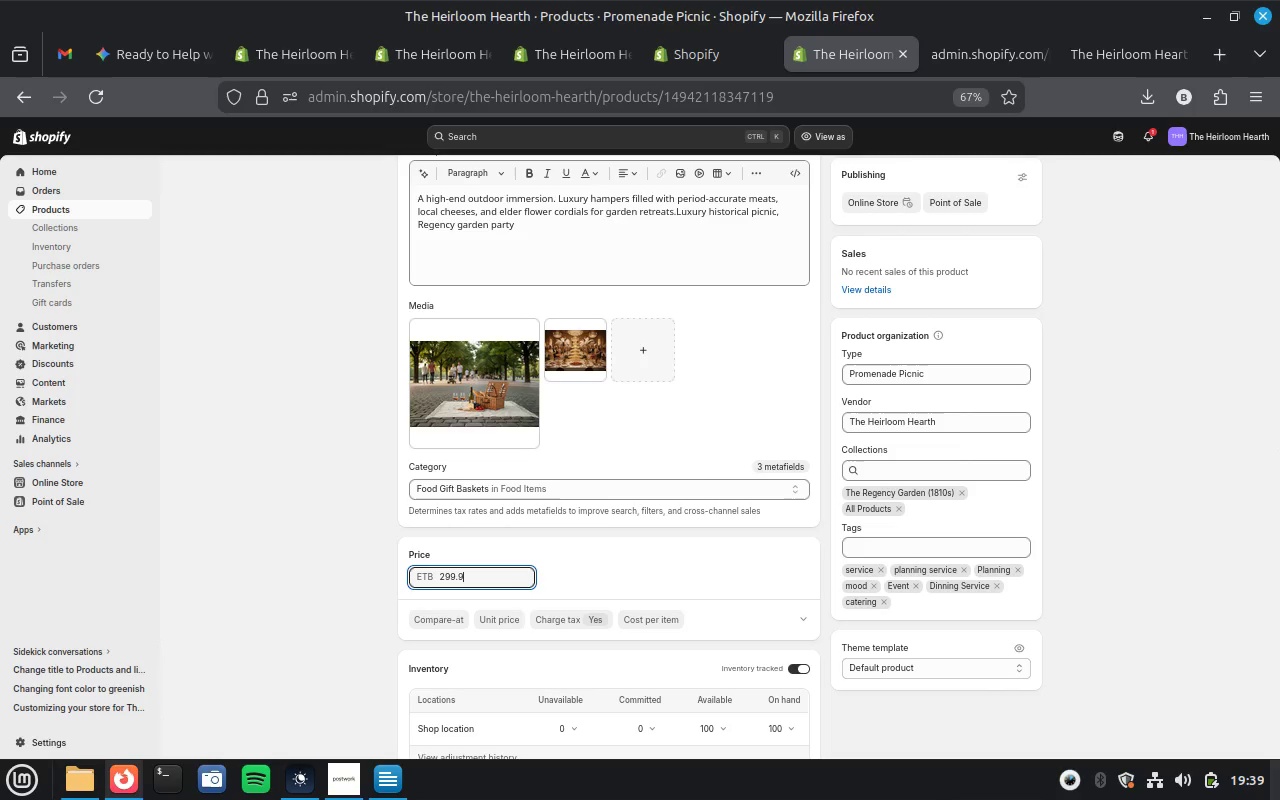 
scroll: coordinate [790, 533], scroll_direction: down, amount: 10.0
 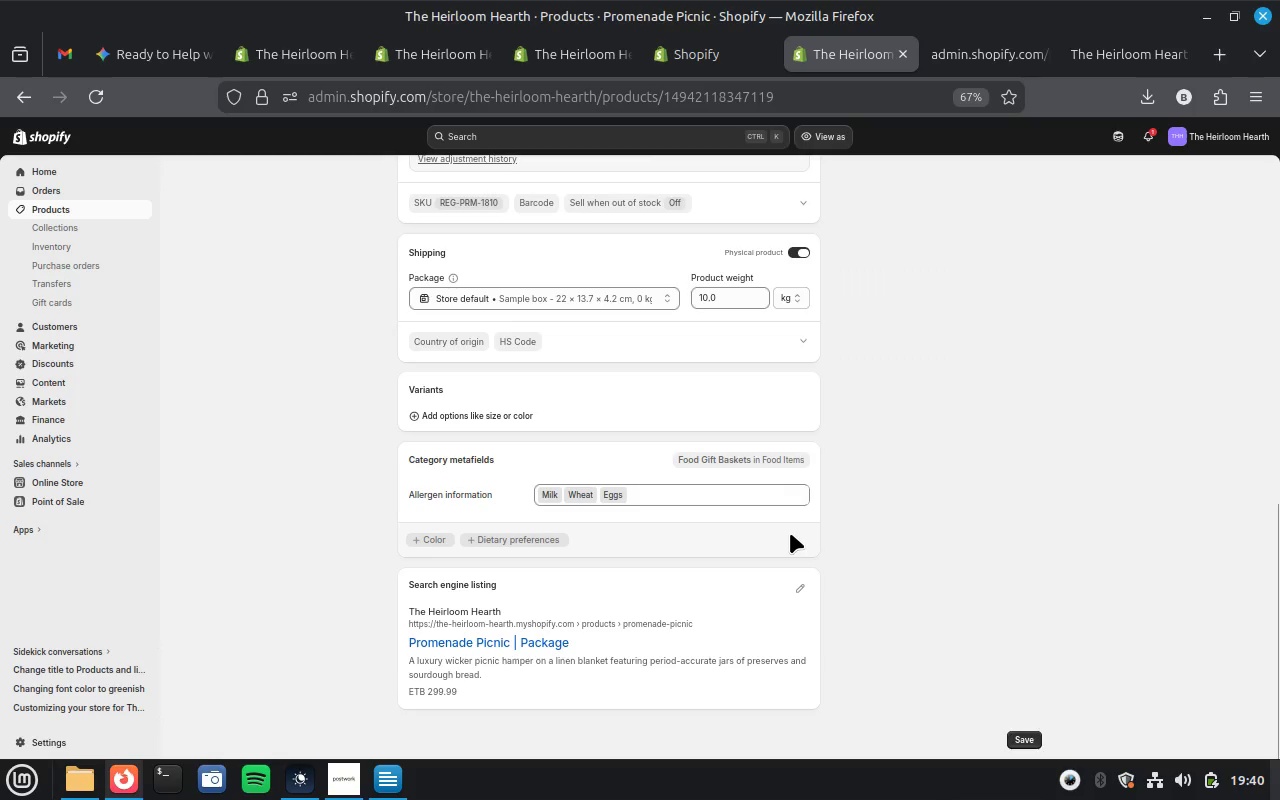 
scroll: coordinate [789, 532], scroll_direction: up, amount: 21.0
 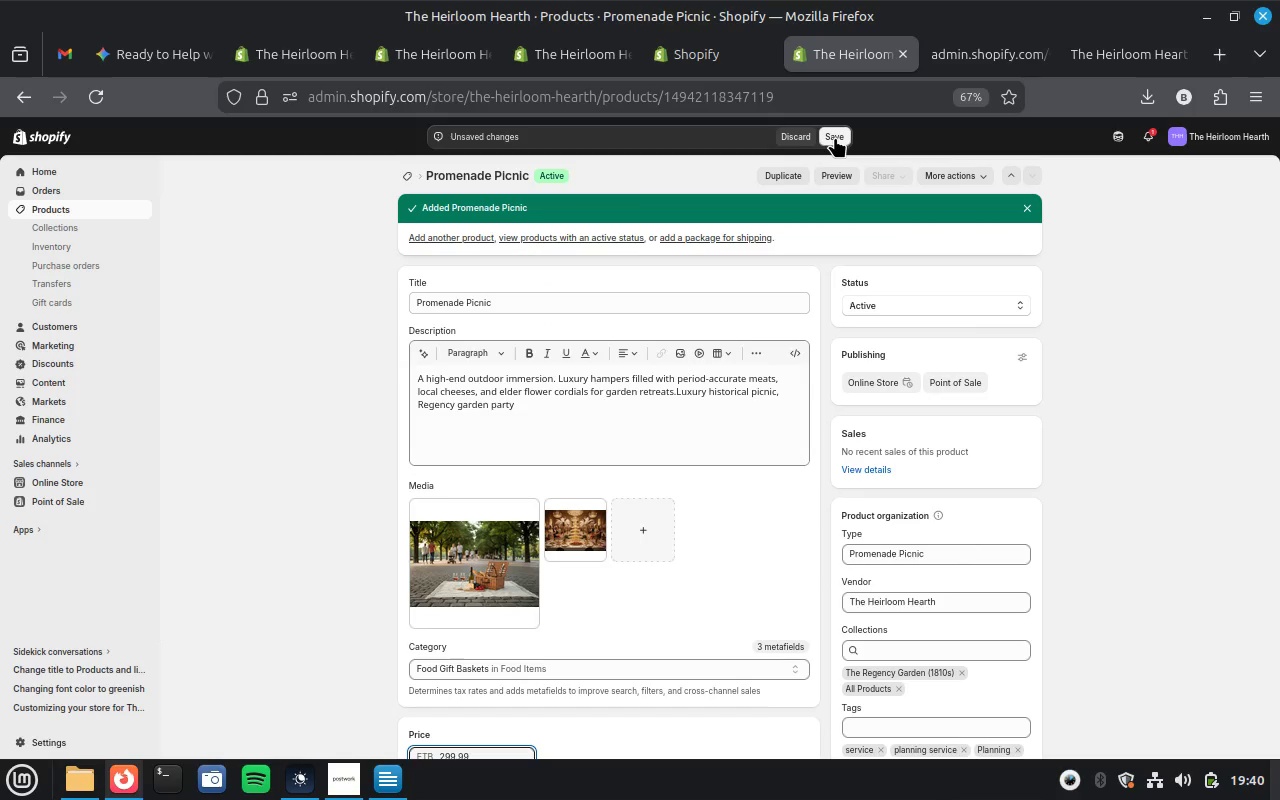 
wait(7.48)
 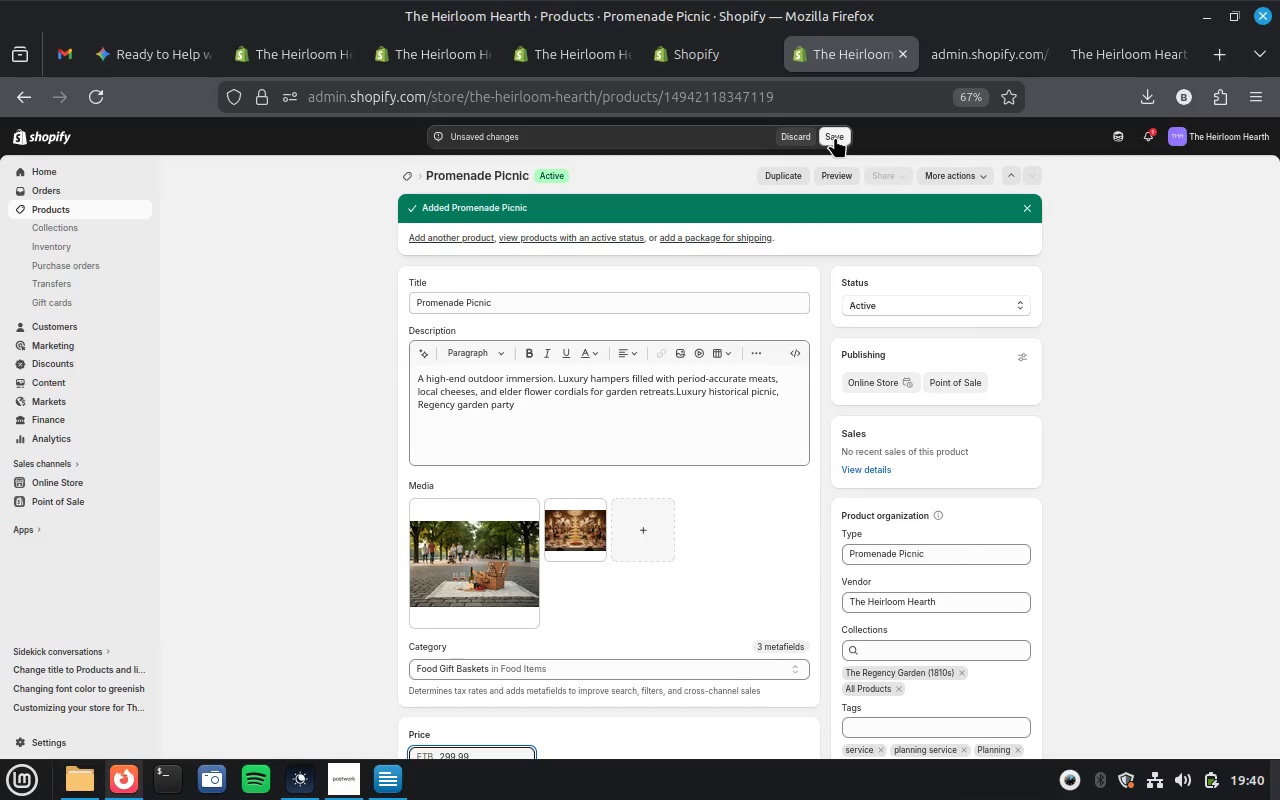 
left_click([845, 177])
 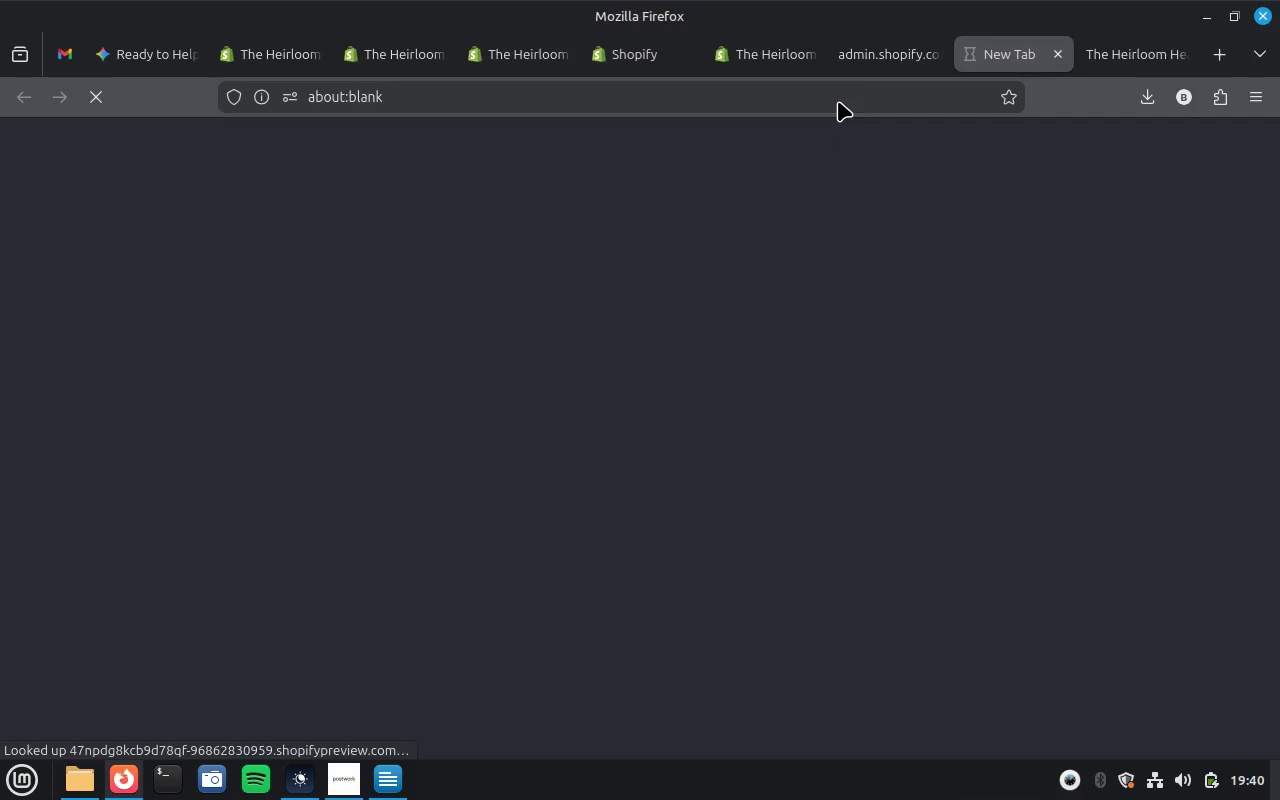 
wait(5.02)
 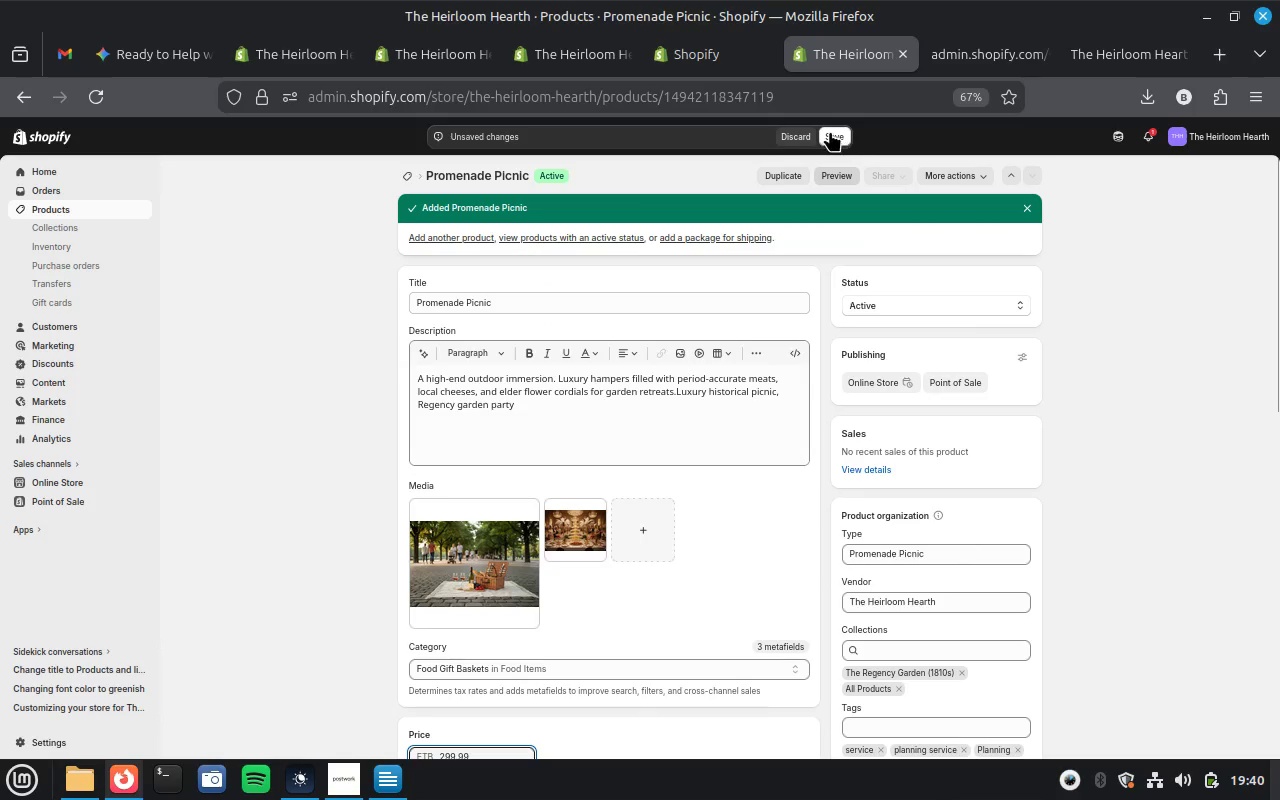 
left_click([742, 63])
 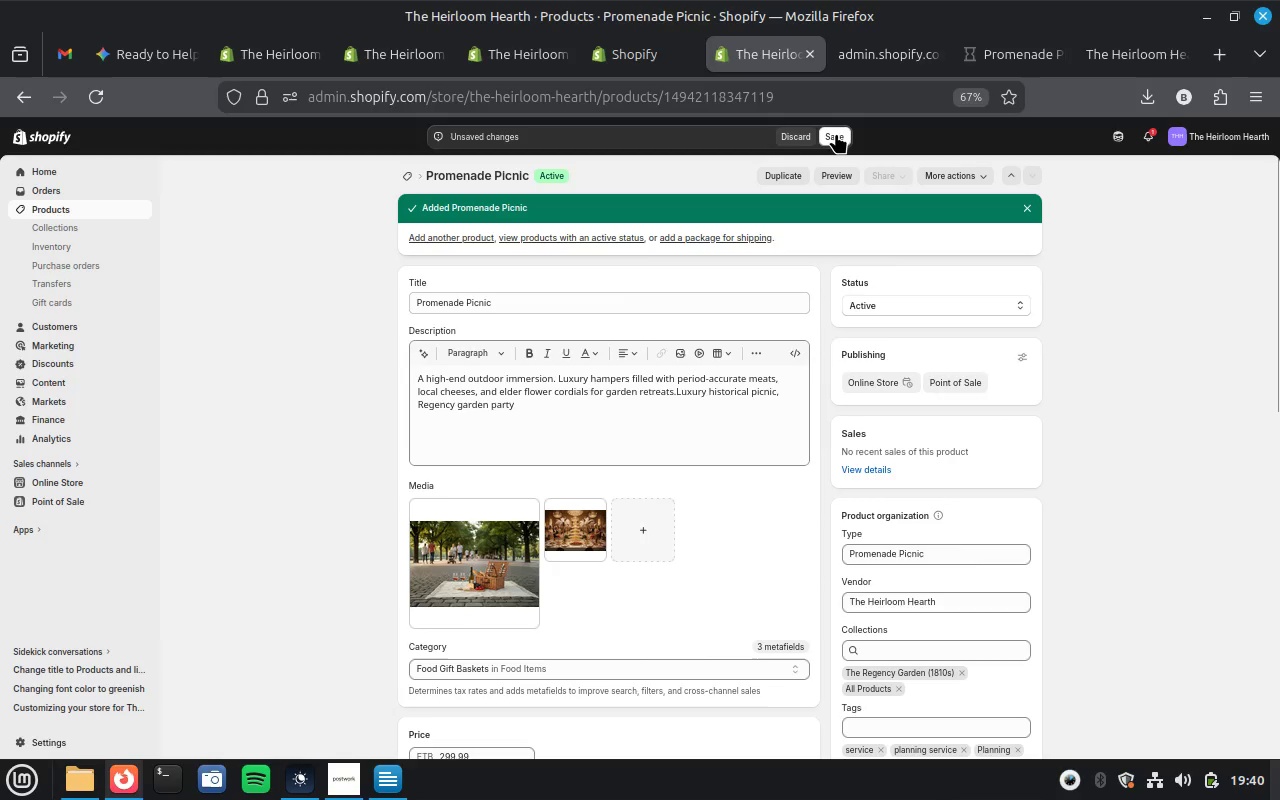 
left_click([836, 133])
 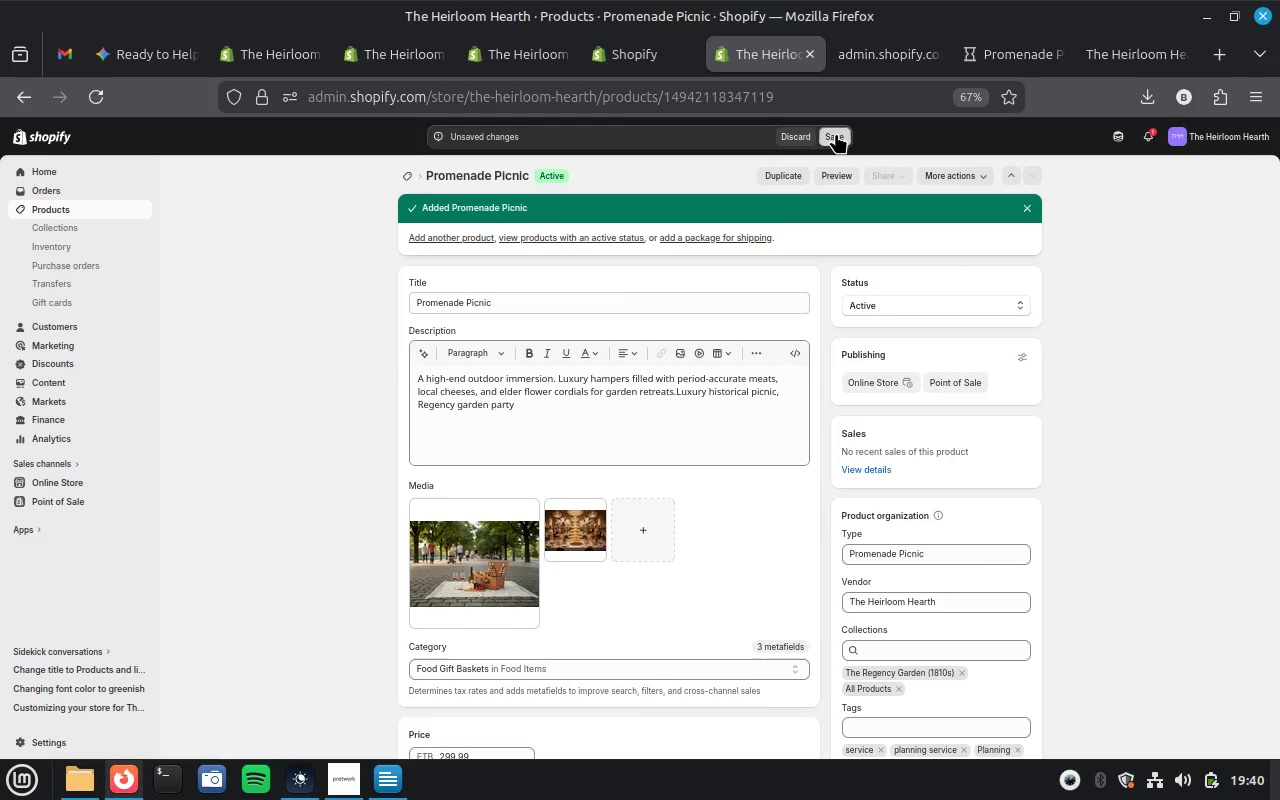 
wait(5.88)
 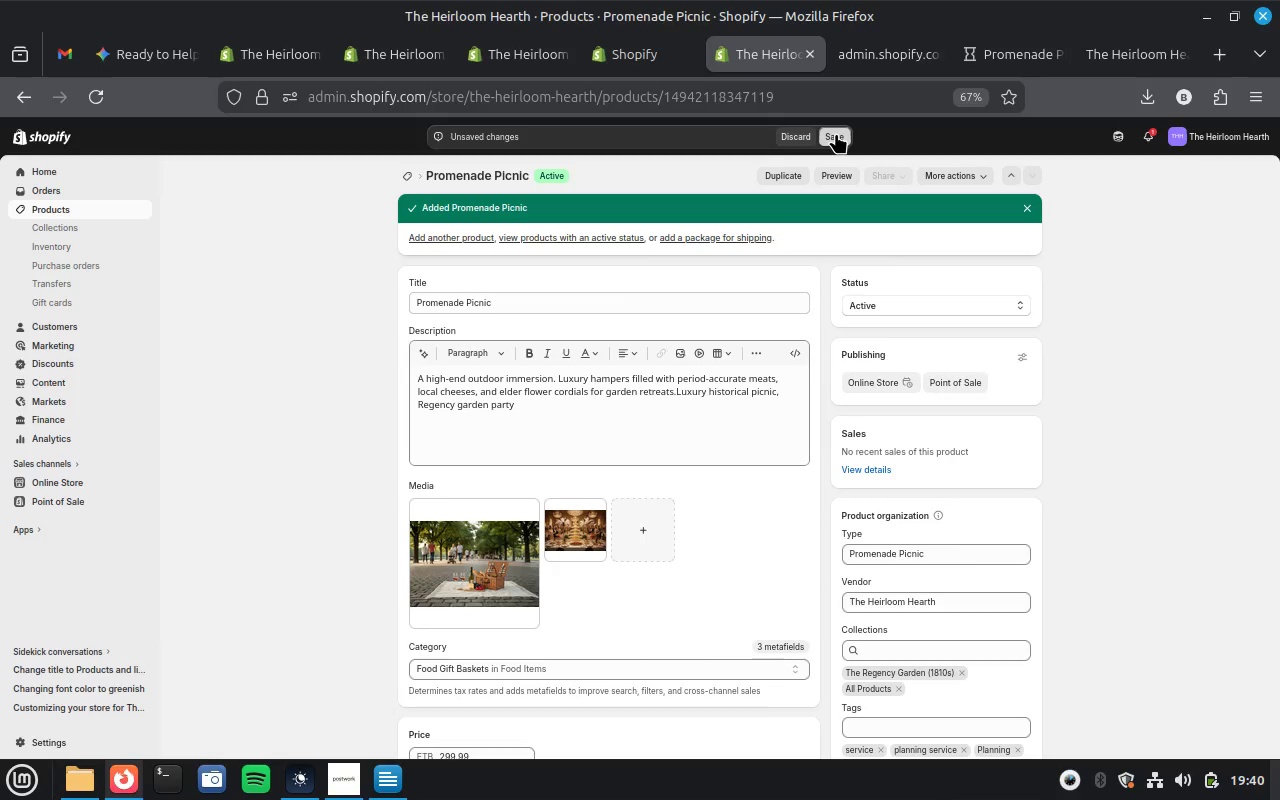 
left_click([625, 51])
 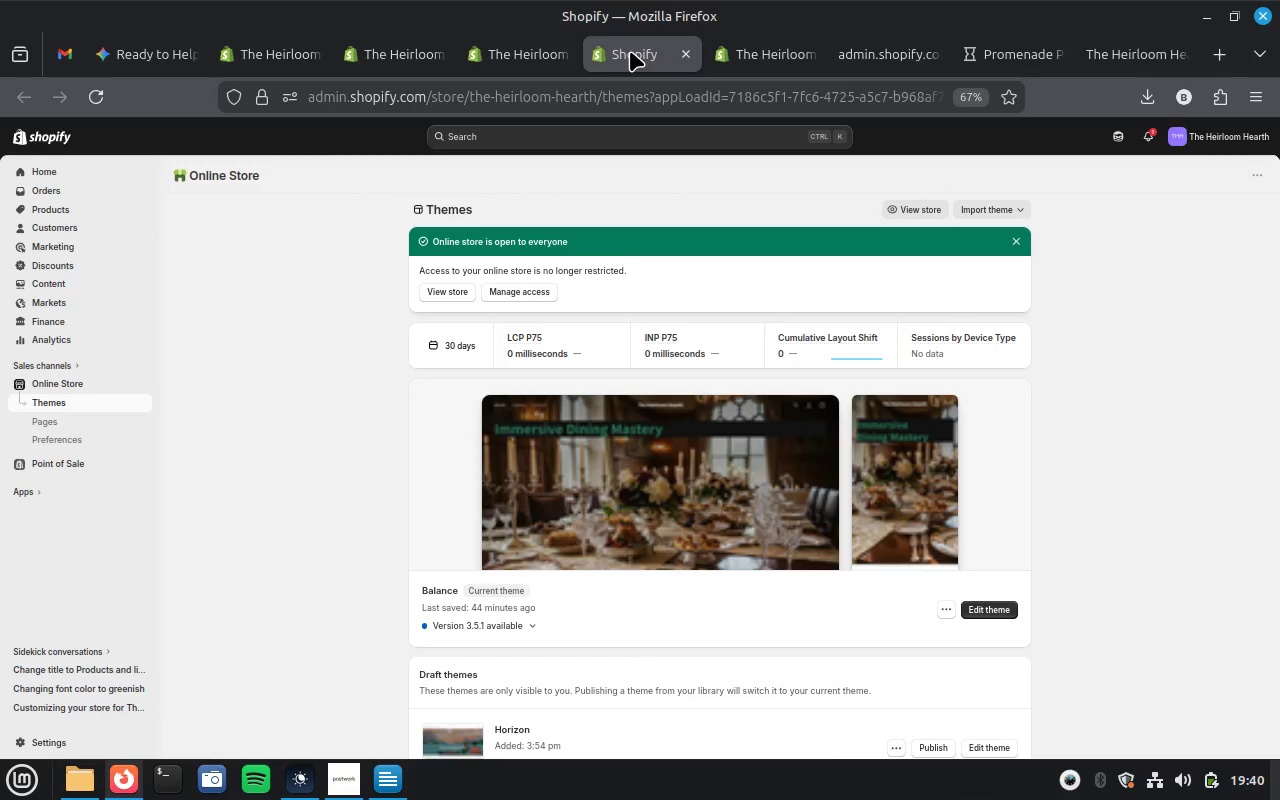 
scroll: coordinate [666, 448], scroll_direction: down, amount: 4.0
 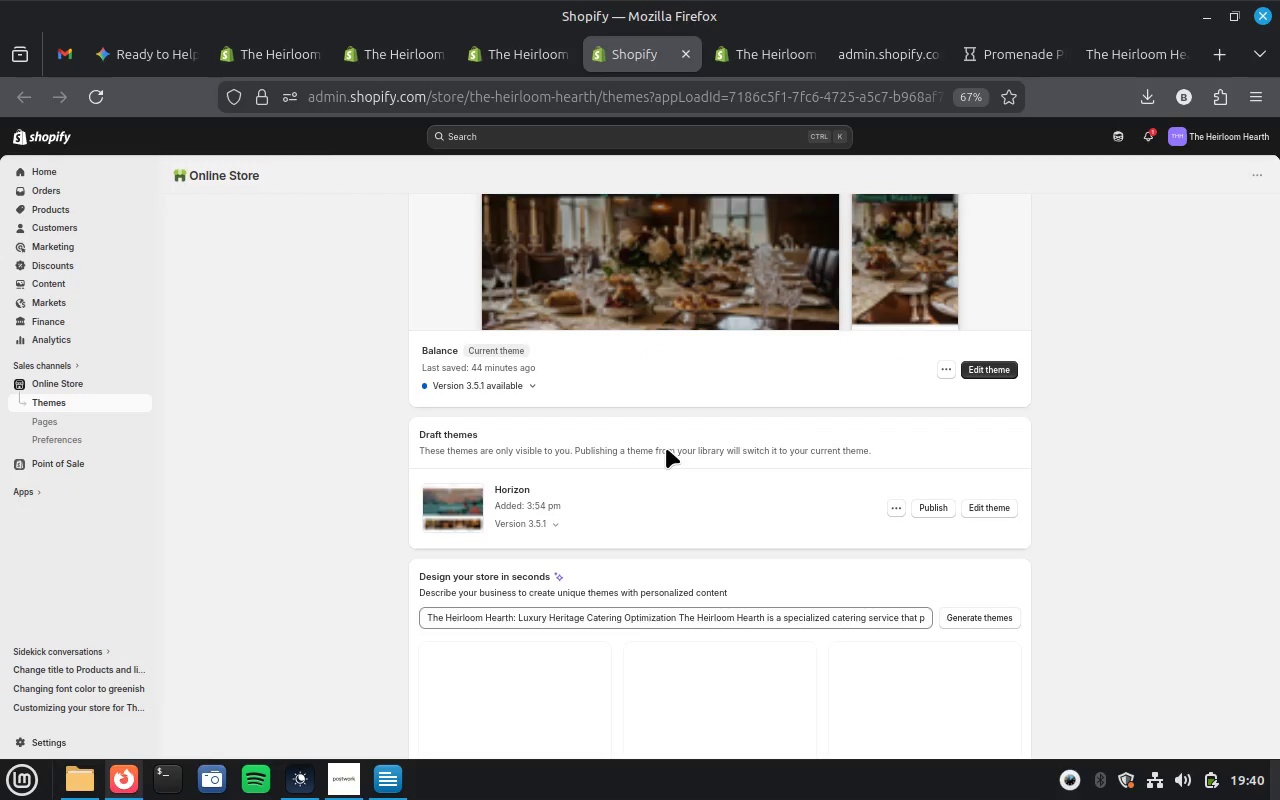 
scroll: coordinate [666, 448], scroll_direction: up, amount: 3.0
 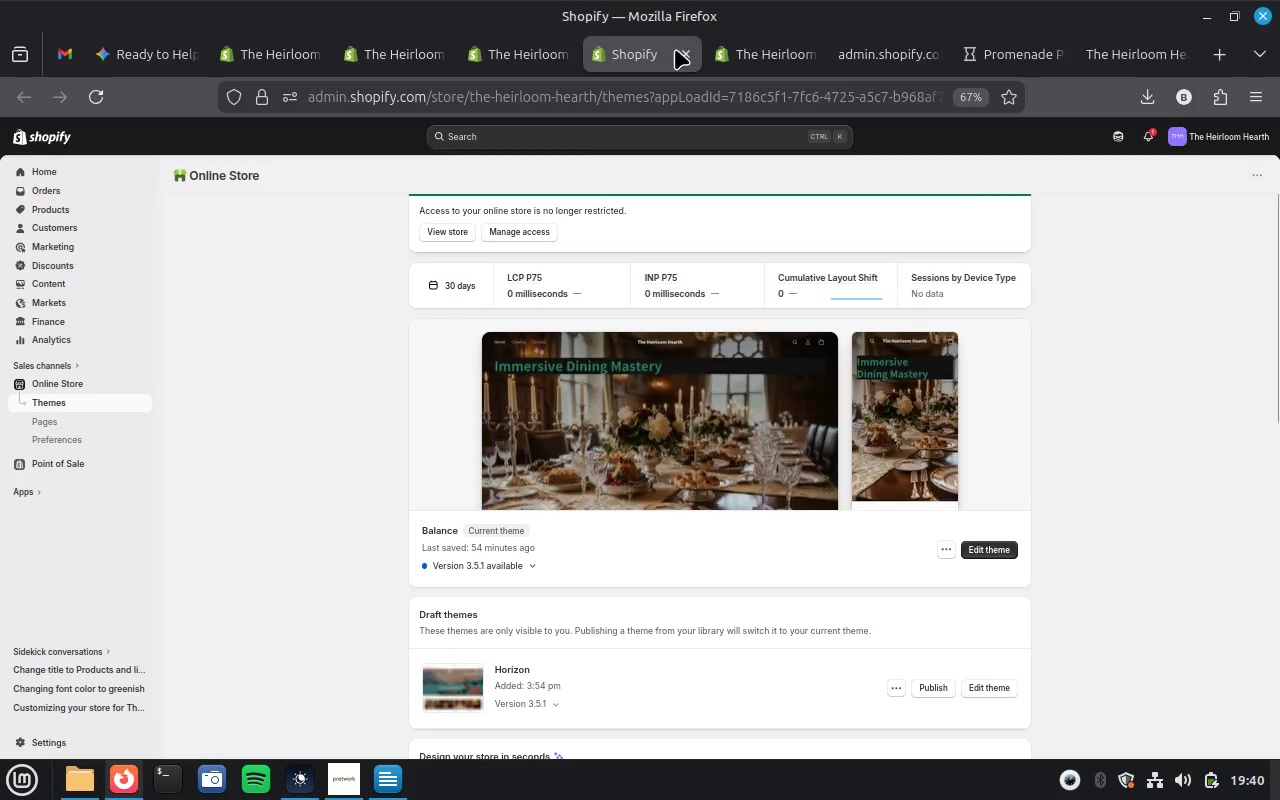 
mouse_move([665, 58])
 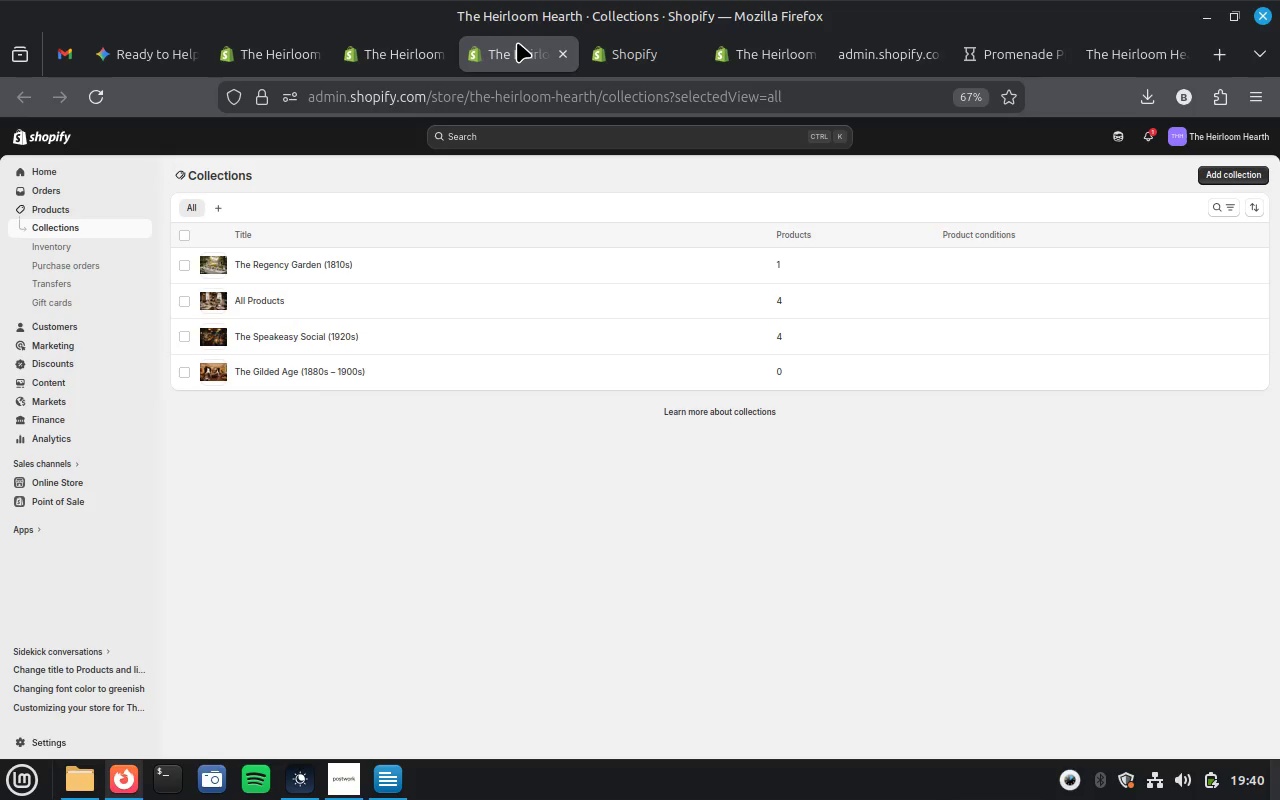 
left_click([401, 53])
 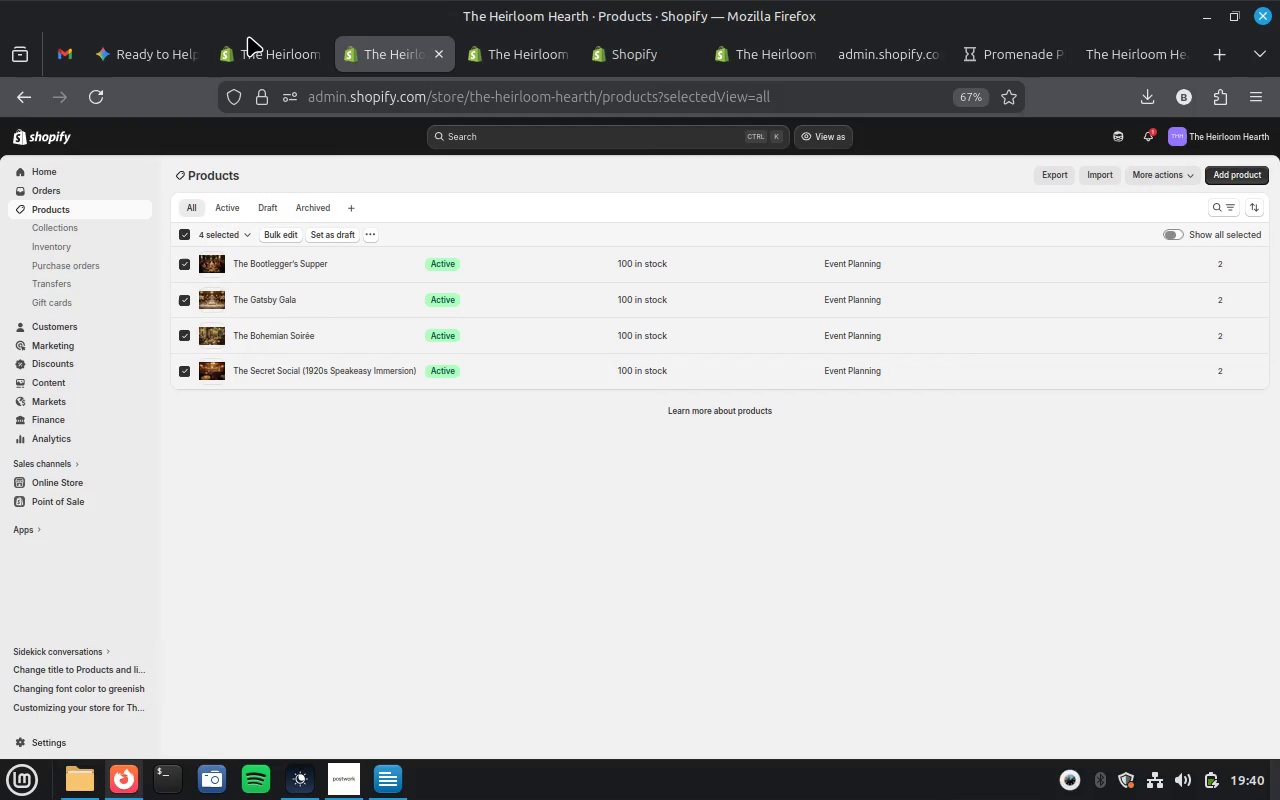 
left_click([248, 47])
 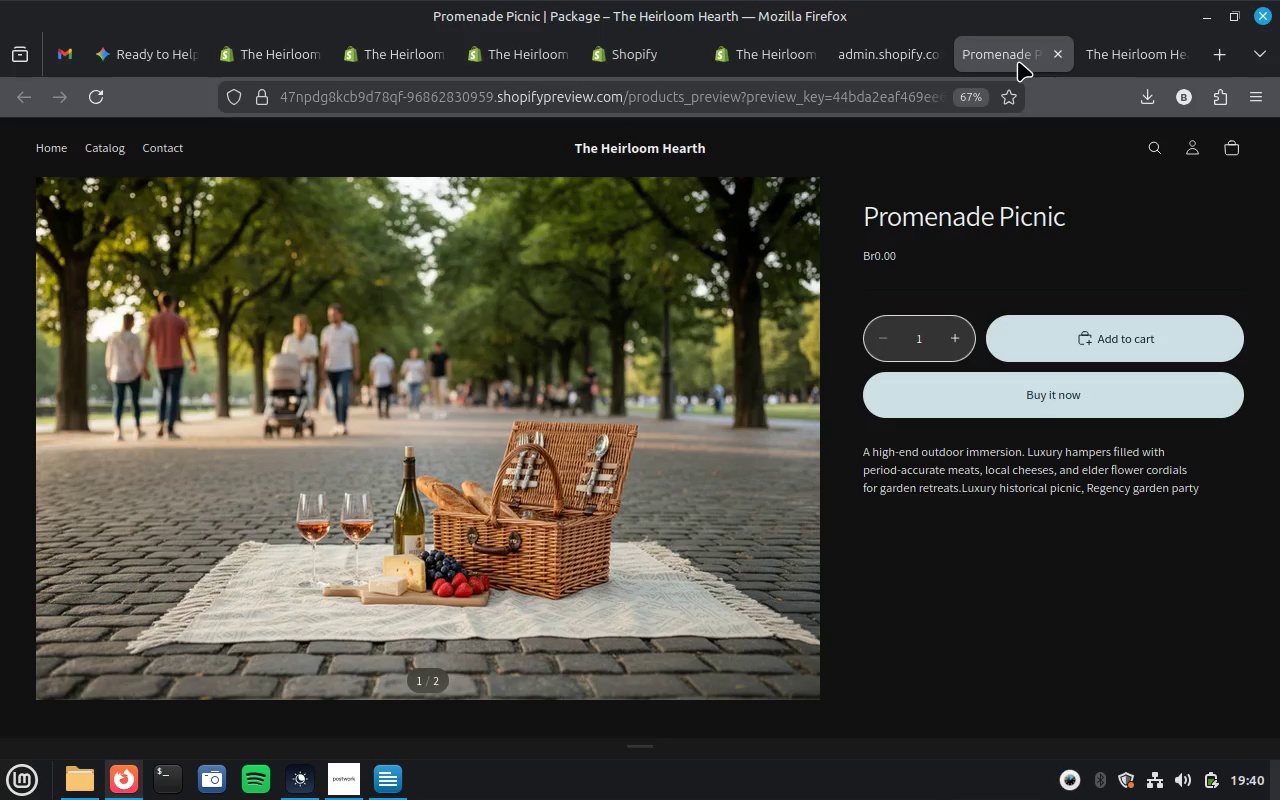 
wait(12.86)
 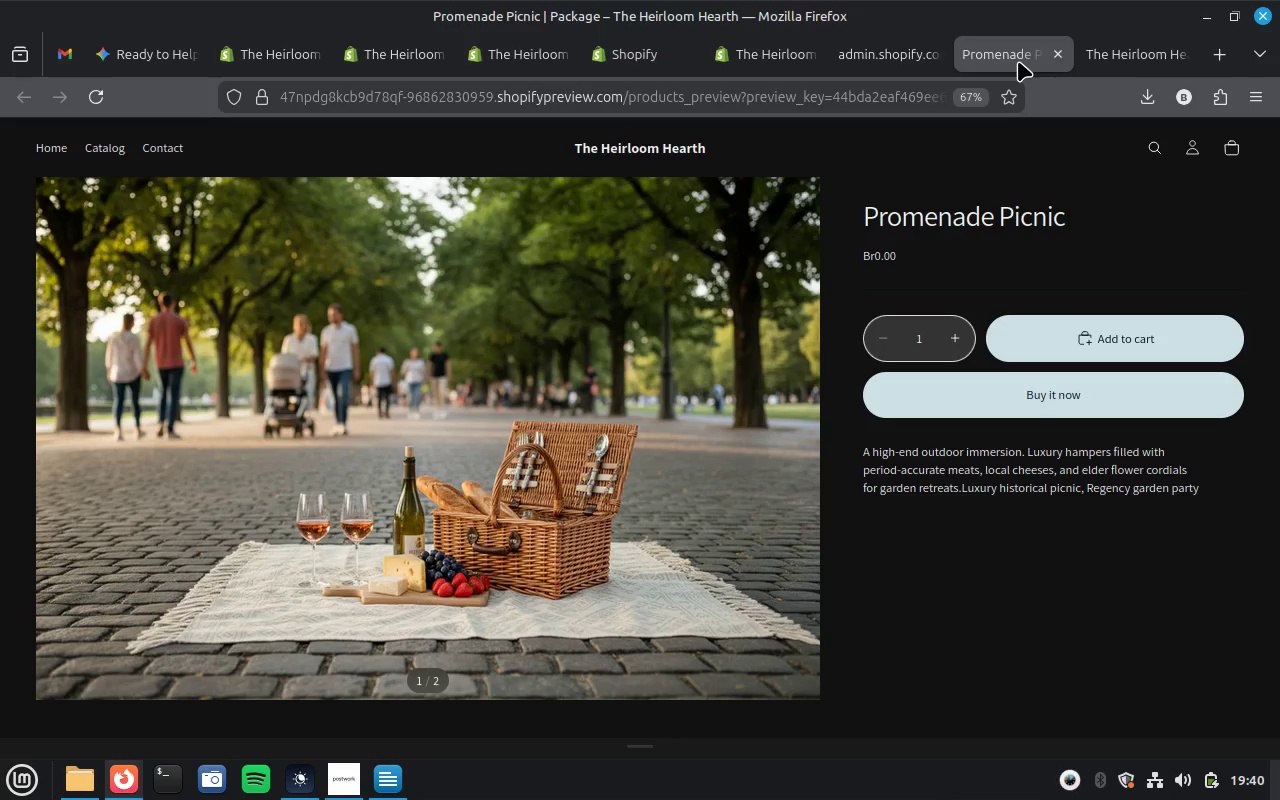 
left_click([865, 56])
 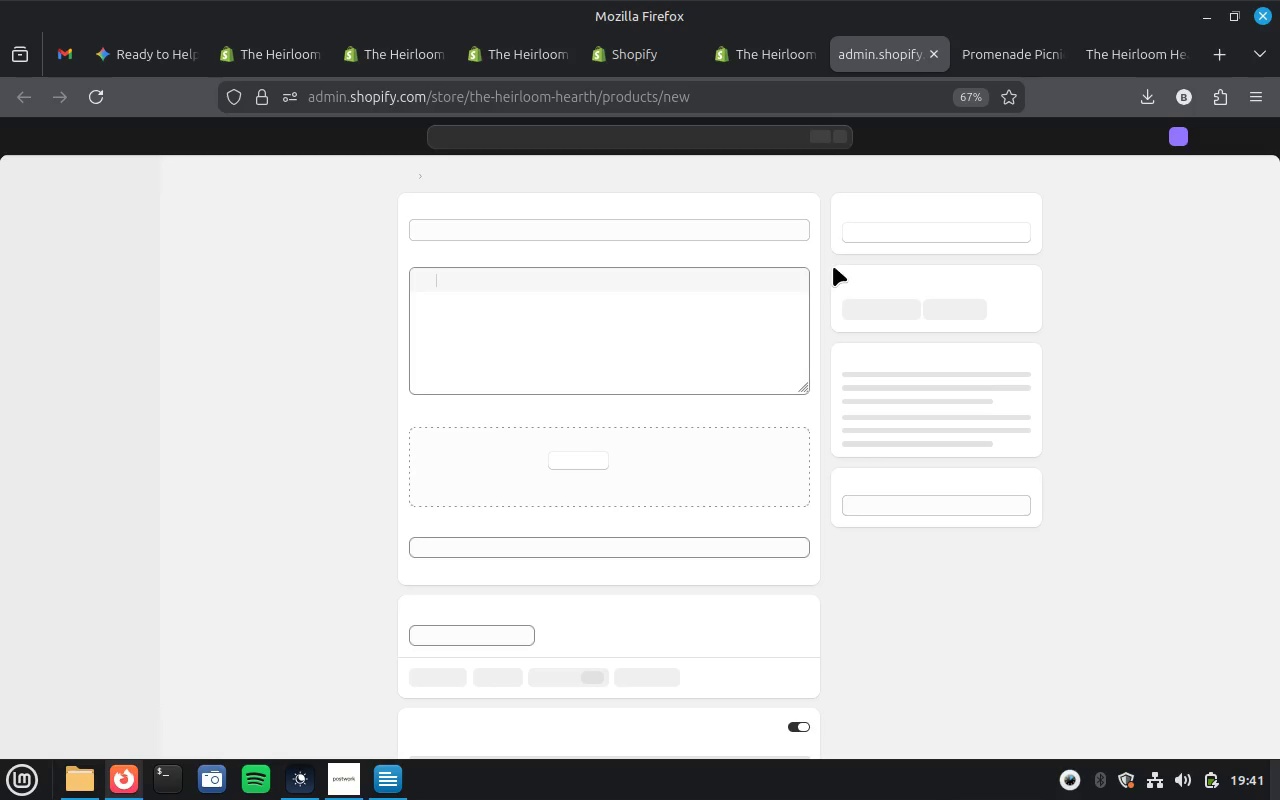 
wait(6.94)
 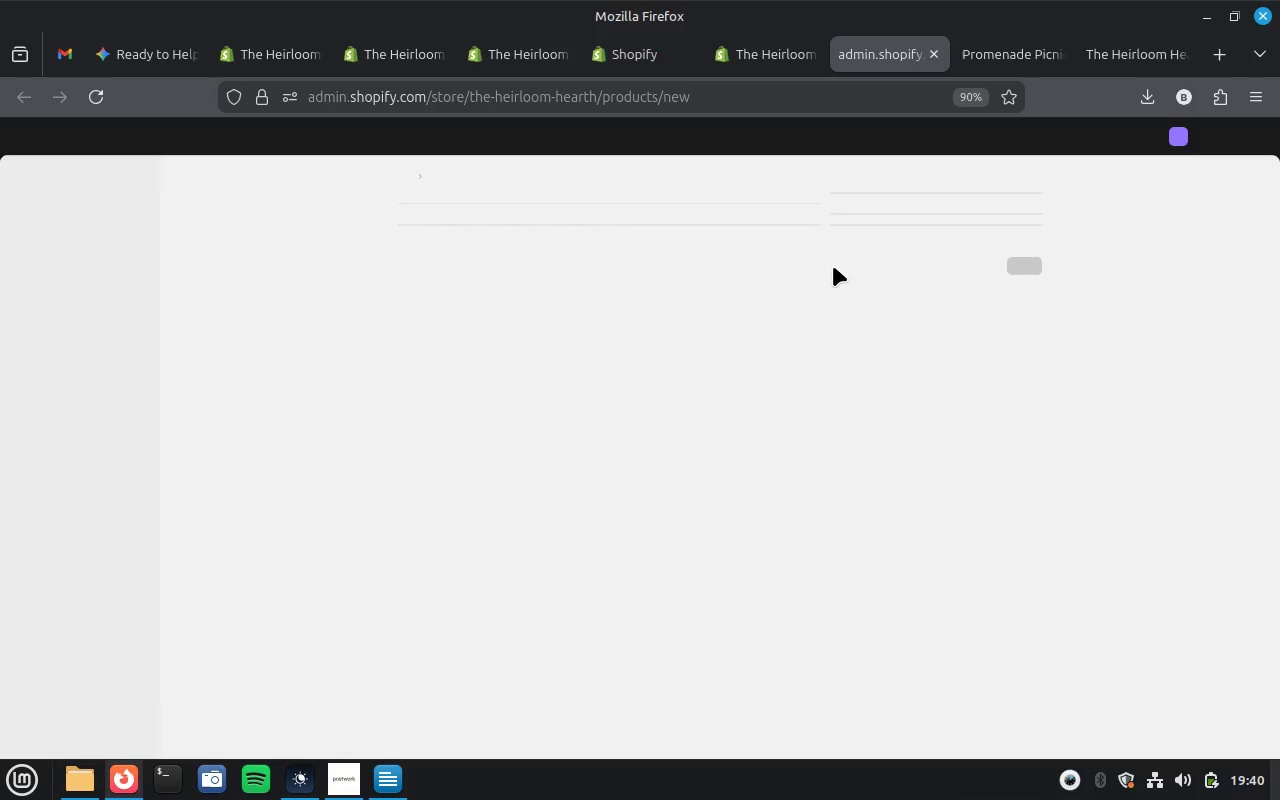 
scroll: coordinate [824, 279], scroll_direction: down, amount: 4.0
 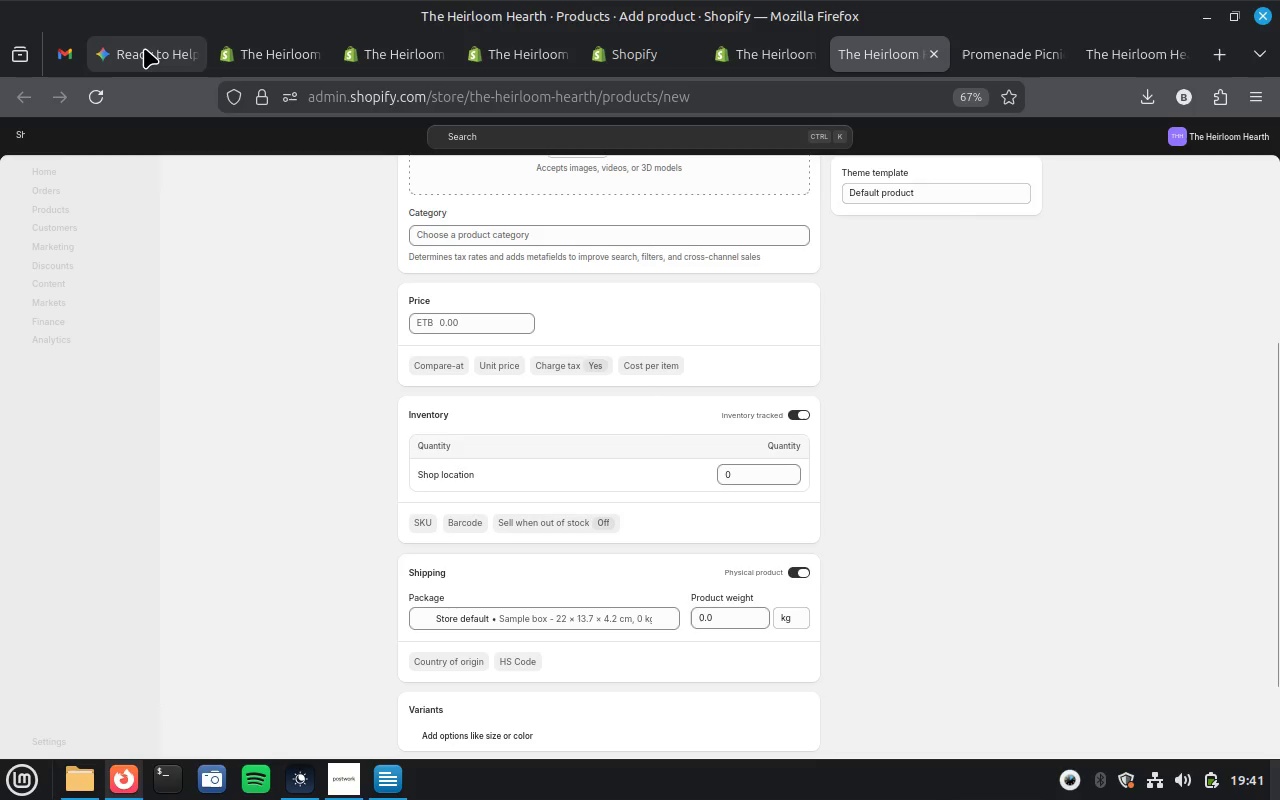 
scroll: coordinate [564, 354], scroll_direction: up, amount: 7.0
 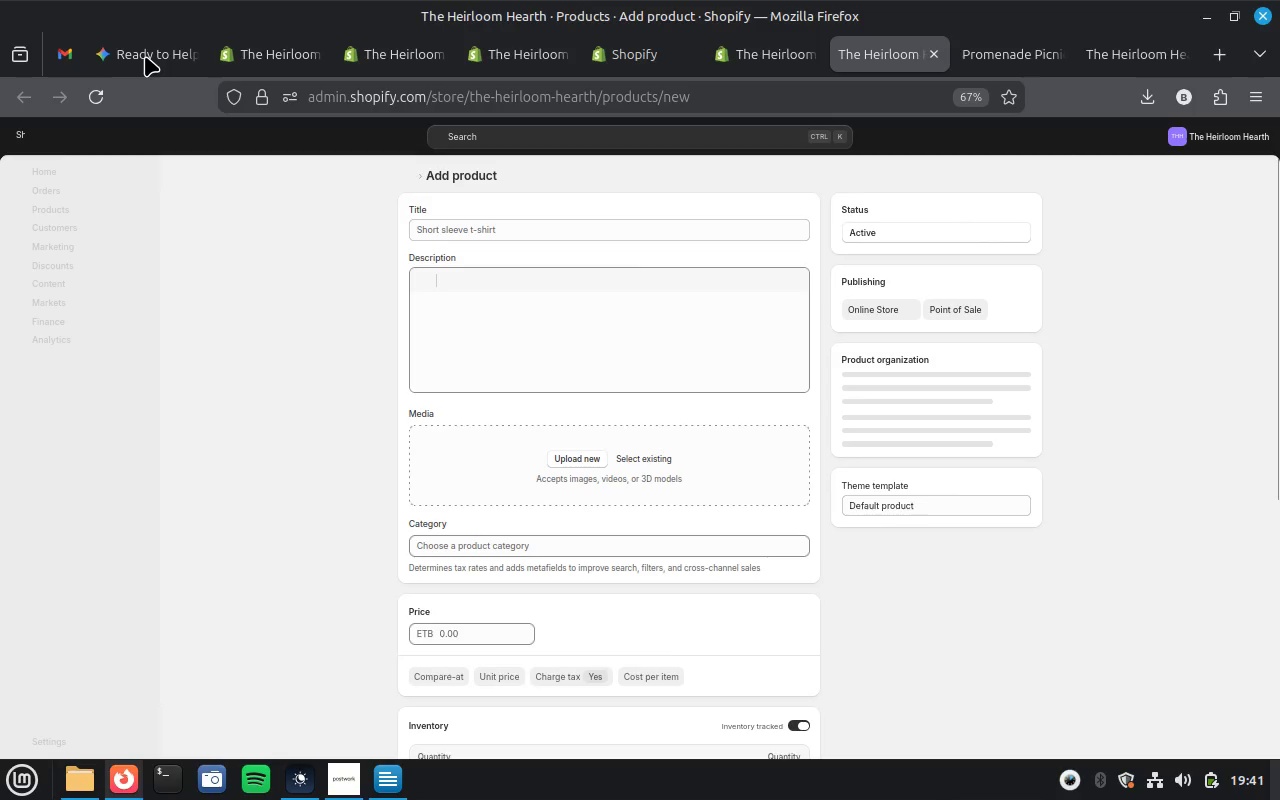 
left_click([148, 48])
 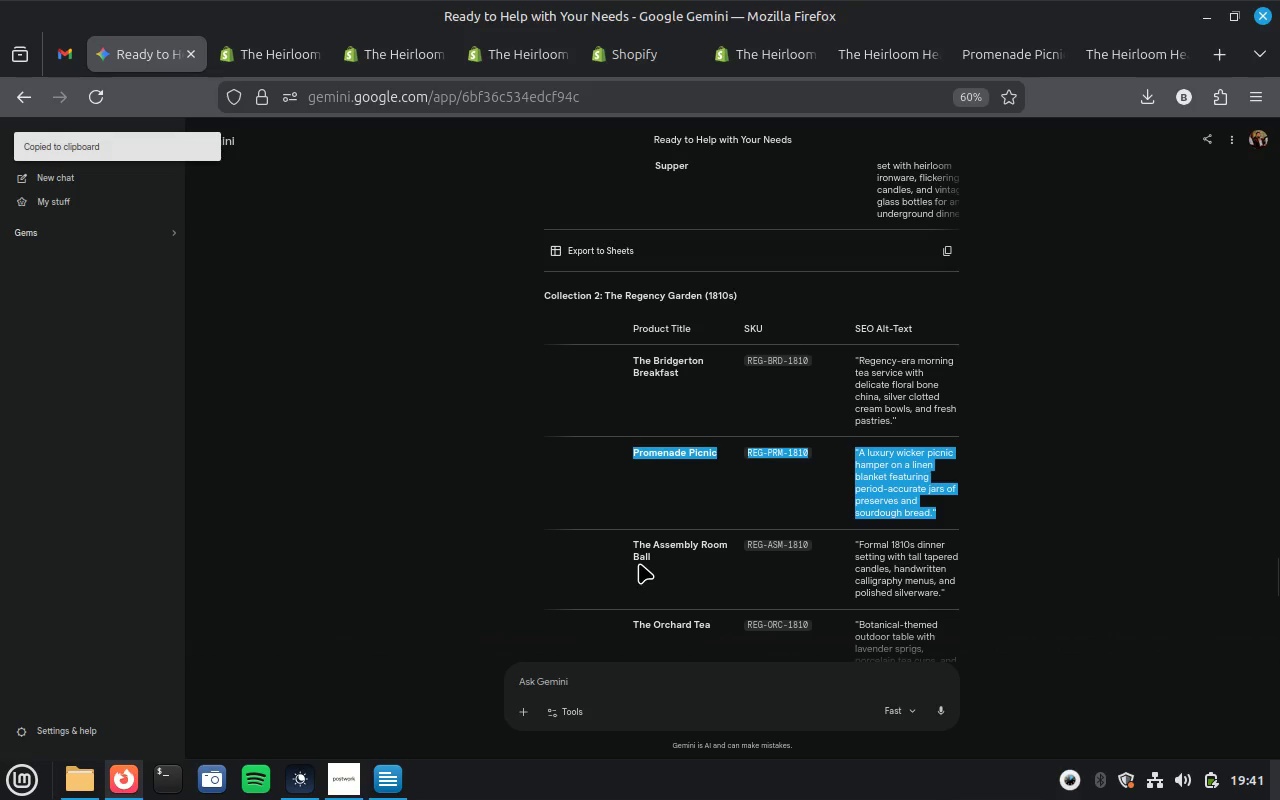 
left_click_drag(start_coordinate=[631, 544], to_coordinate=[950, 609])
 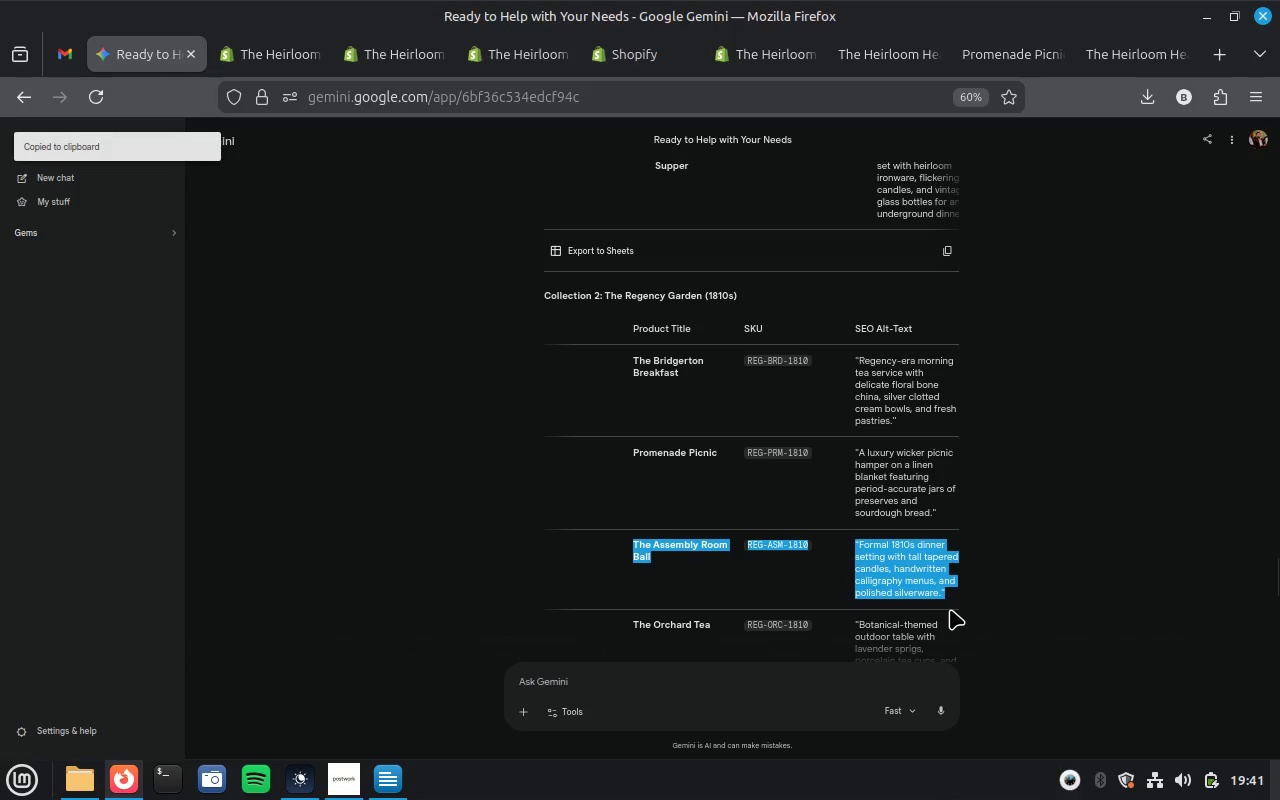 
key(Control+C)
 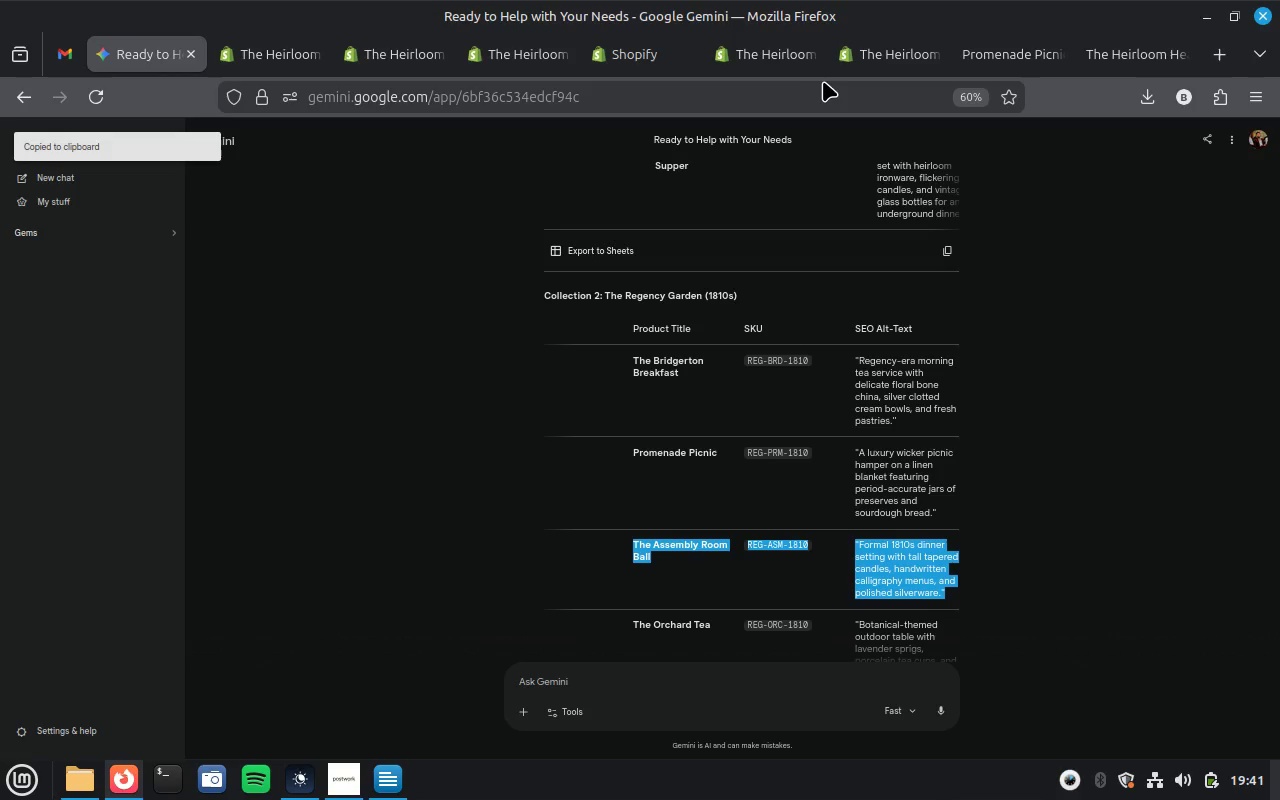 
left_click([767, 58])
 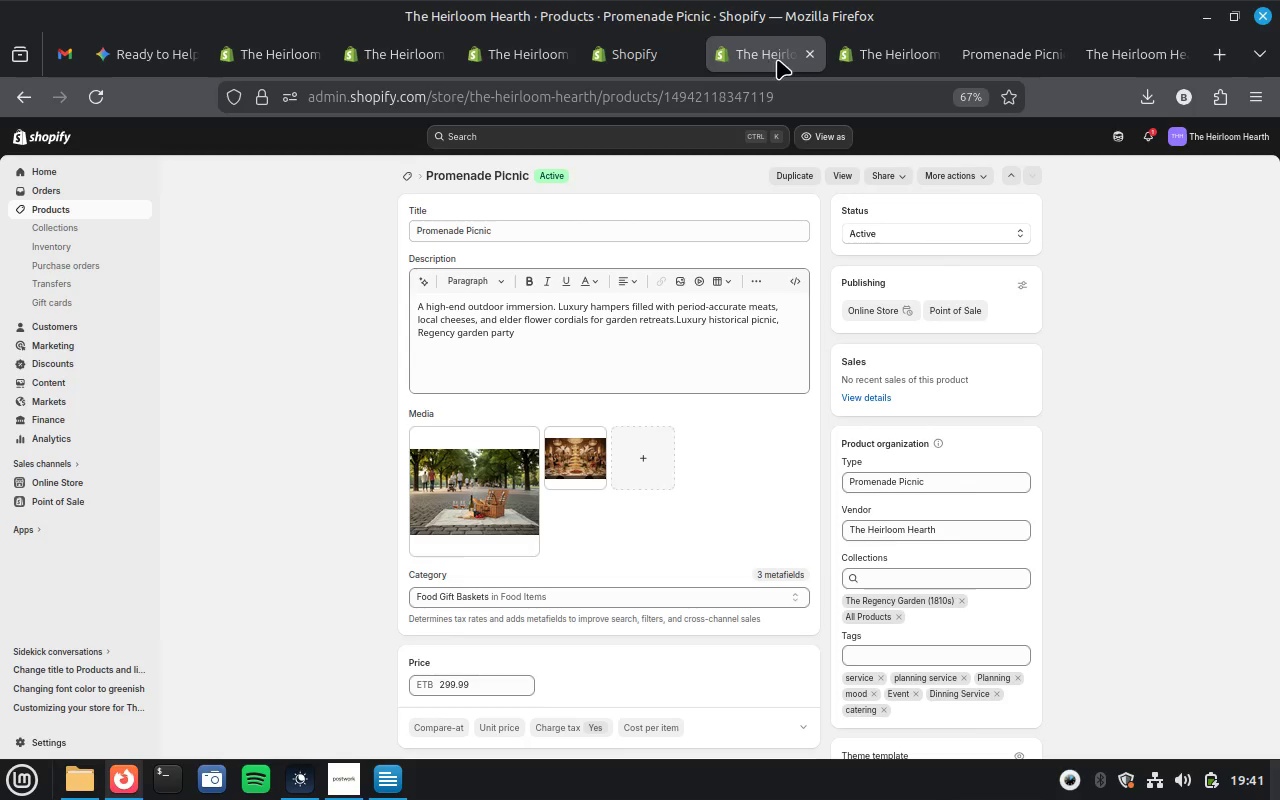 
left_click([896, 49])
 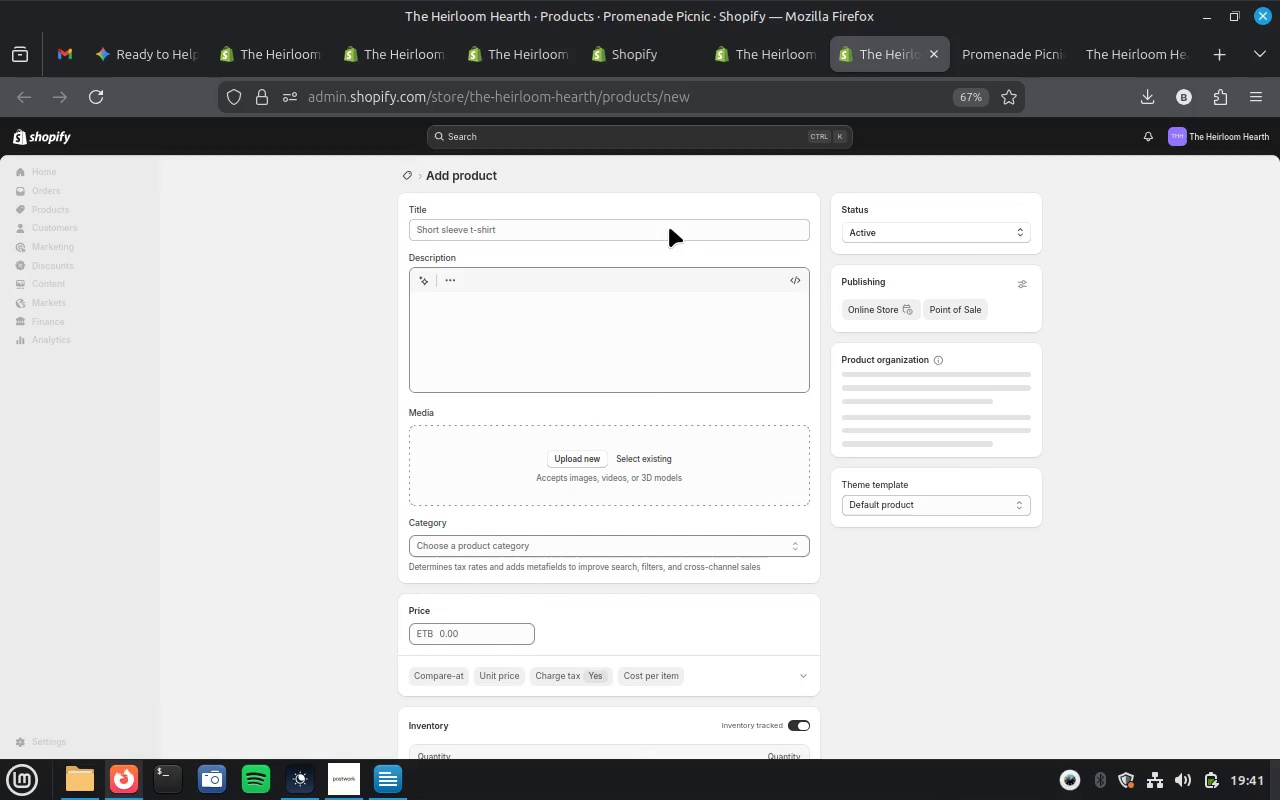 
scroll: coordinate [591, 327], scroll_direction: down, amount: 19.0
 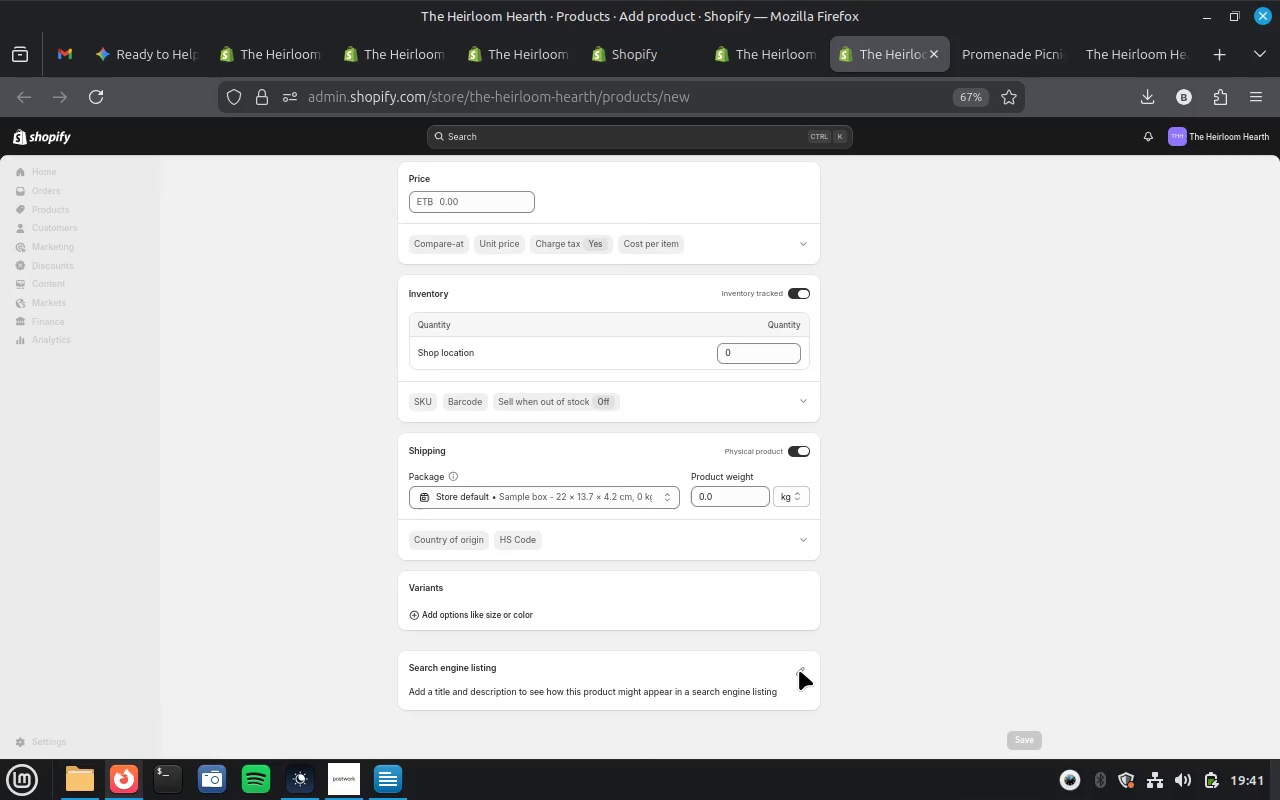 
left_click([799, 670])
 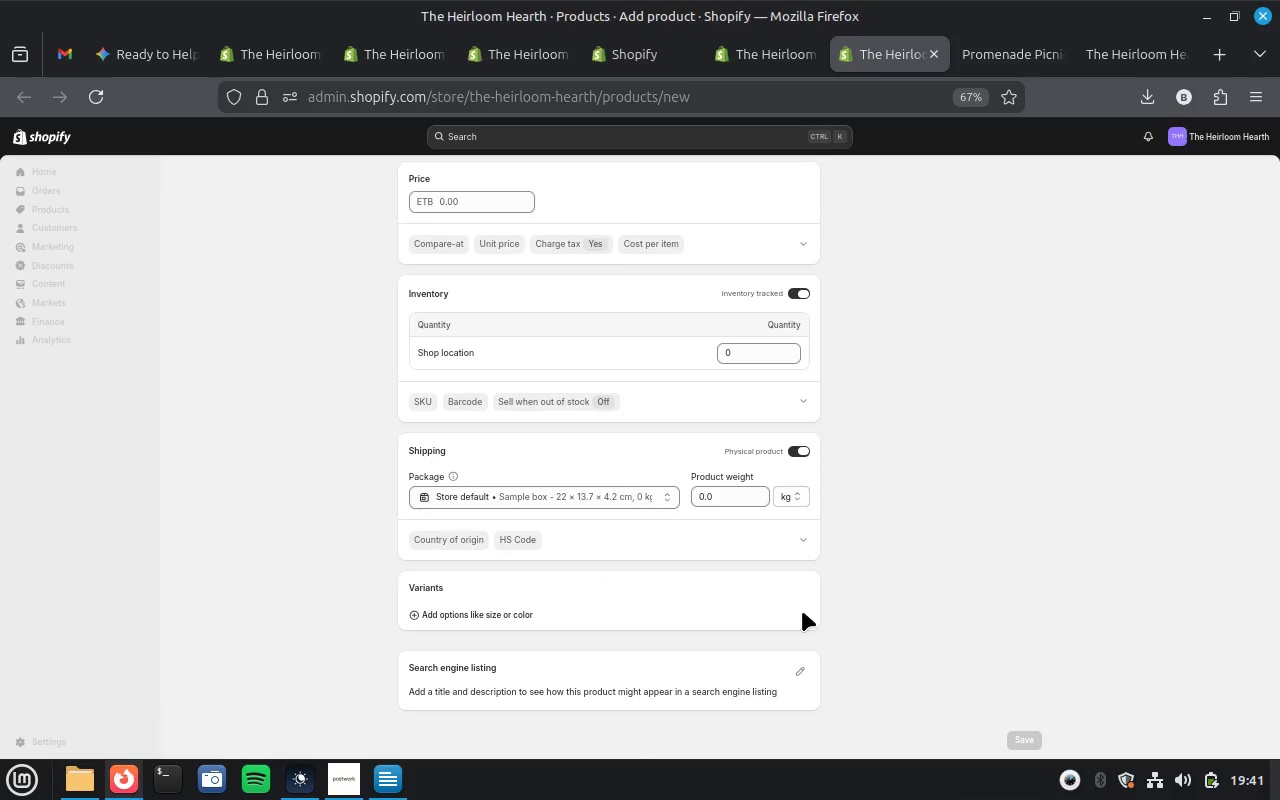 
scroll: coordinate [815, 630], scroll_direction: down, amount: 14.0
 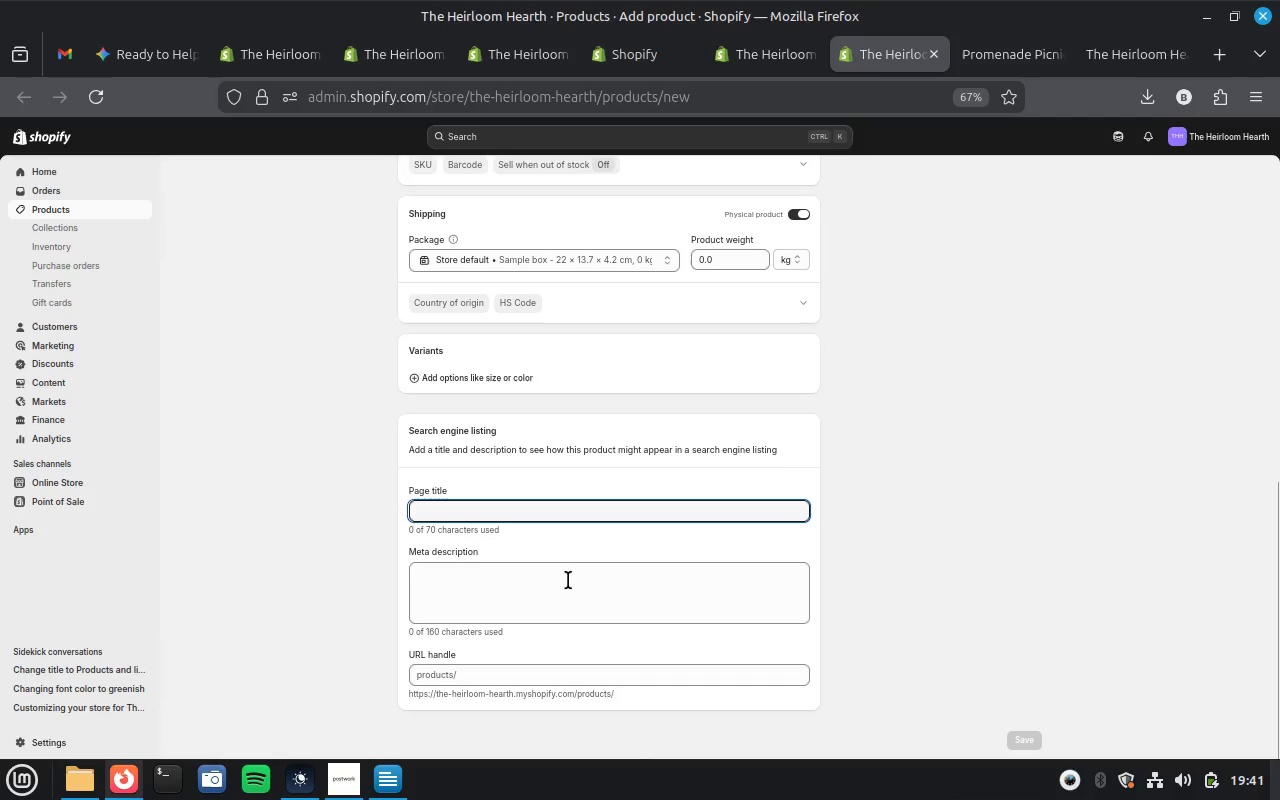 
key(Control+V)
 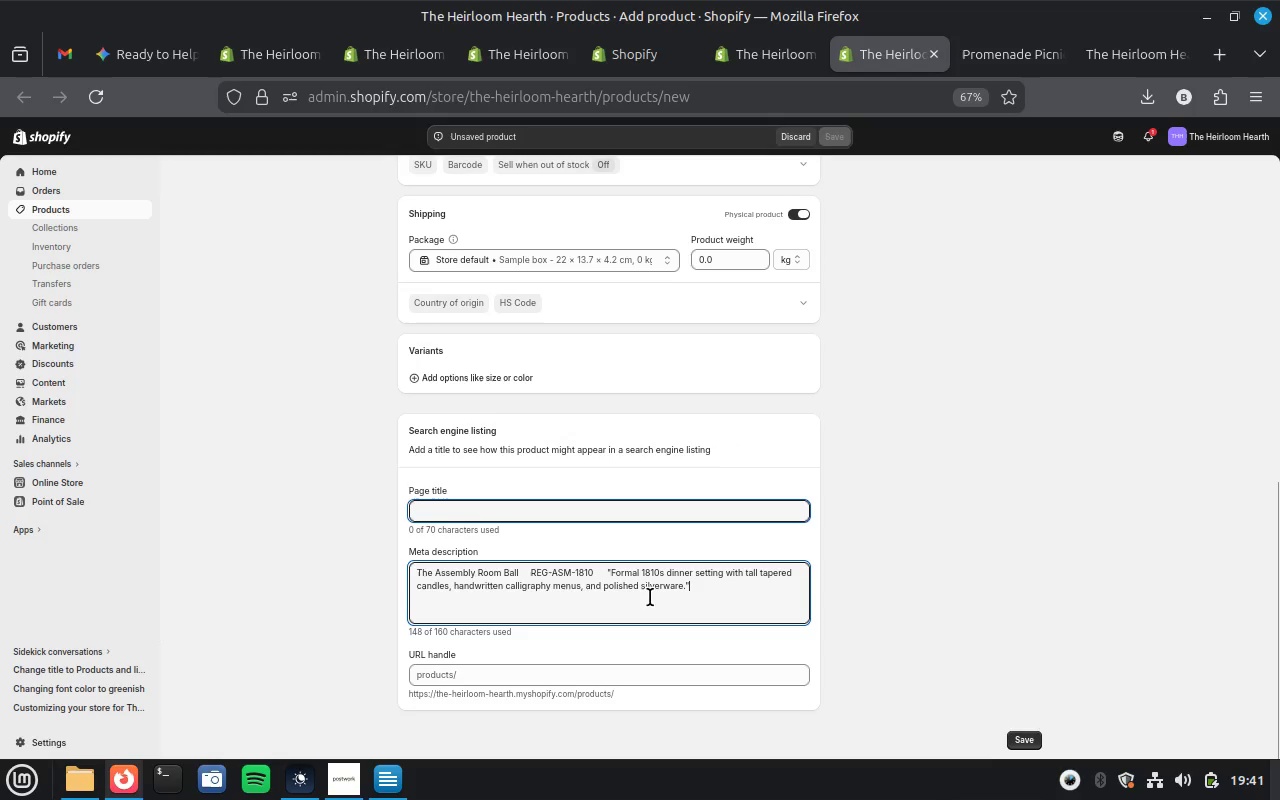 
key(Backspace)
 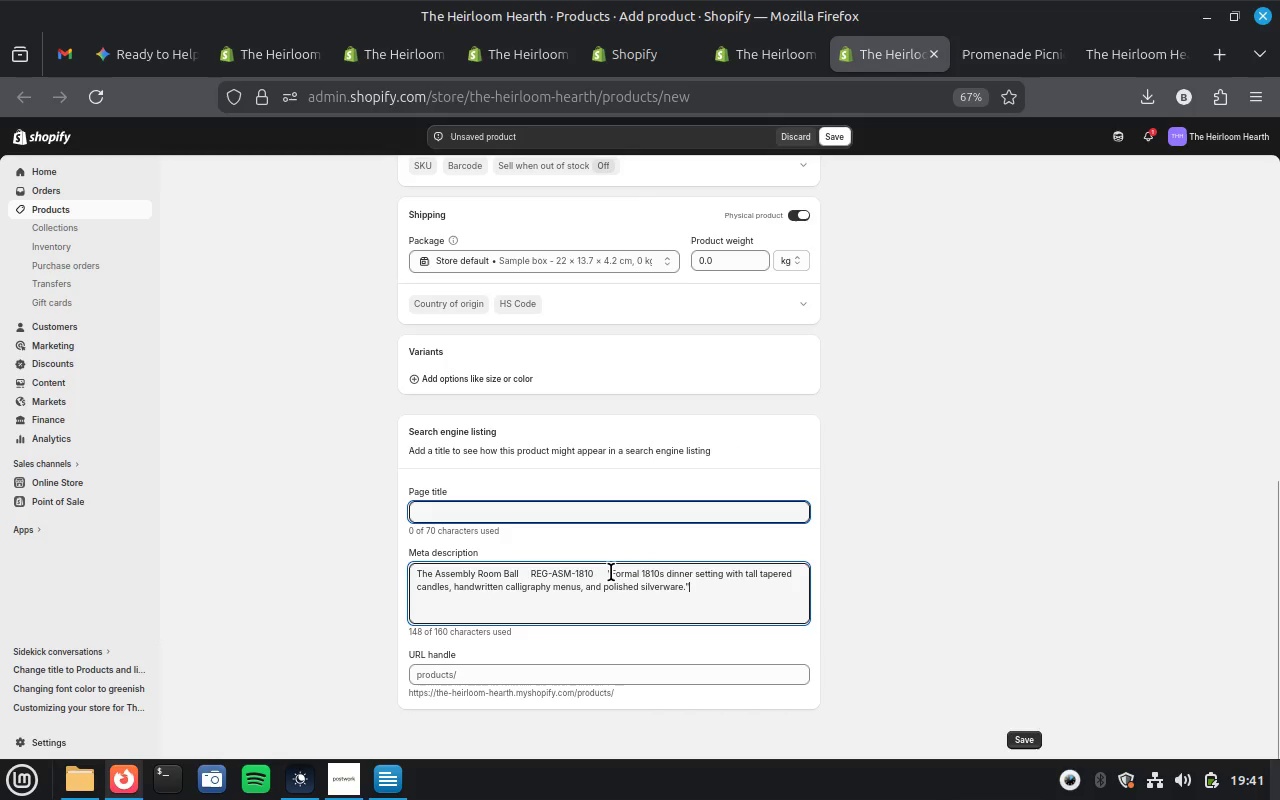 
left_click([610, 573])
 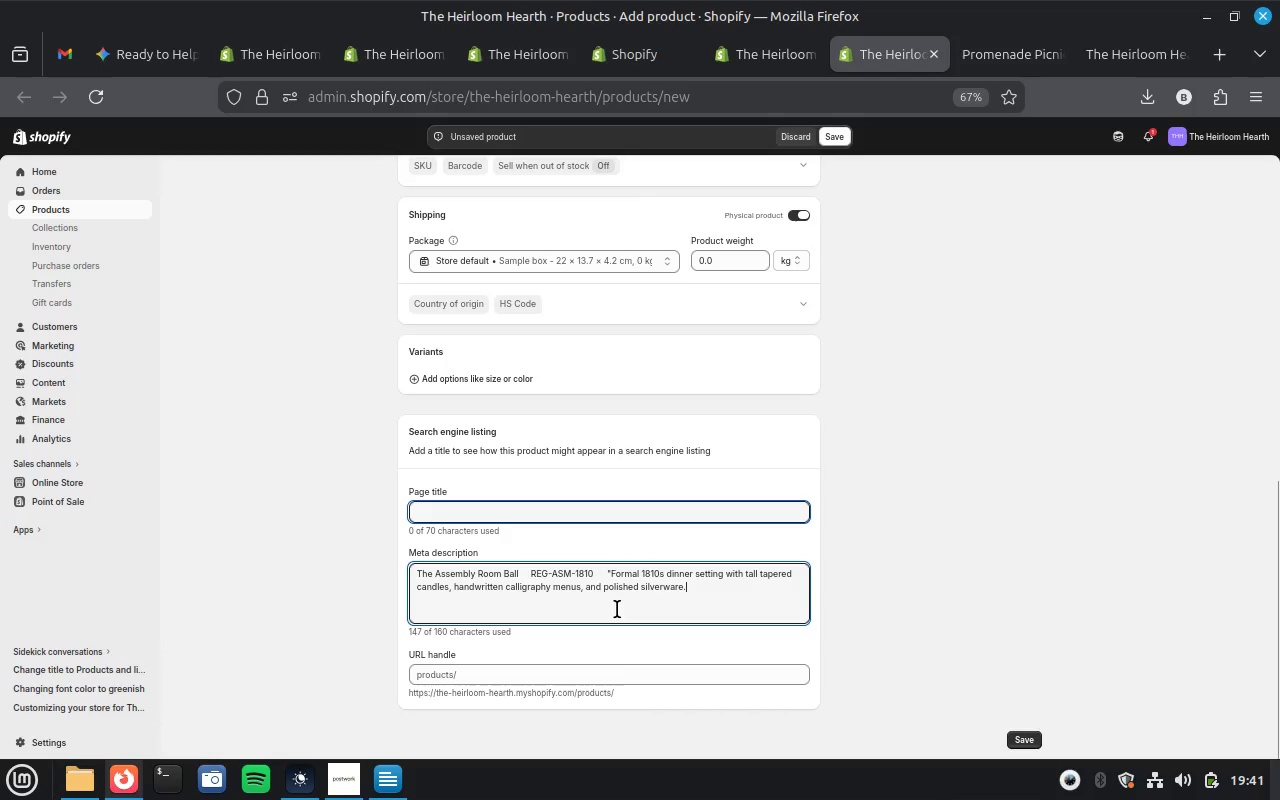 
key(Backspace)
 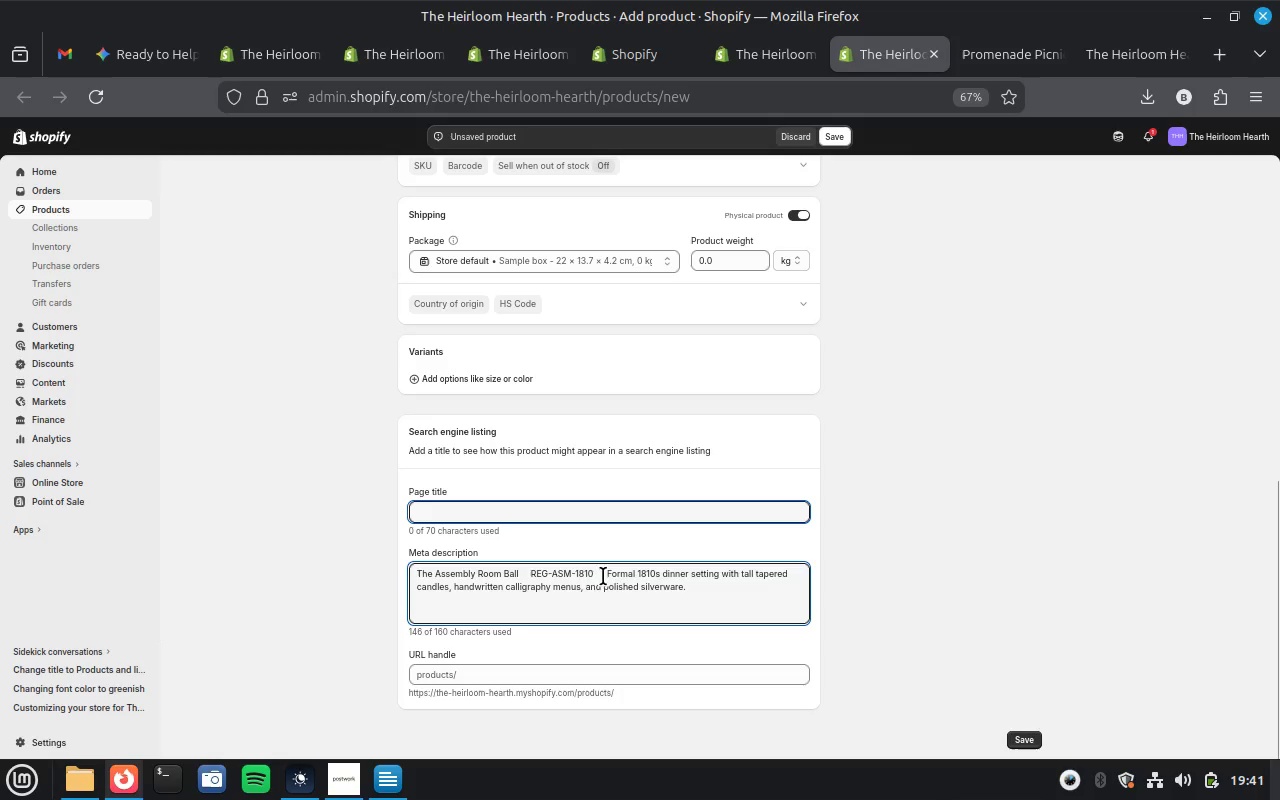 
left_click_drag(start_coordinate=[518, 572], to_coordinate=[446, 566])
 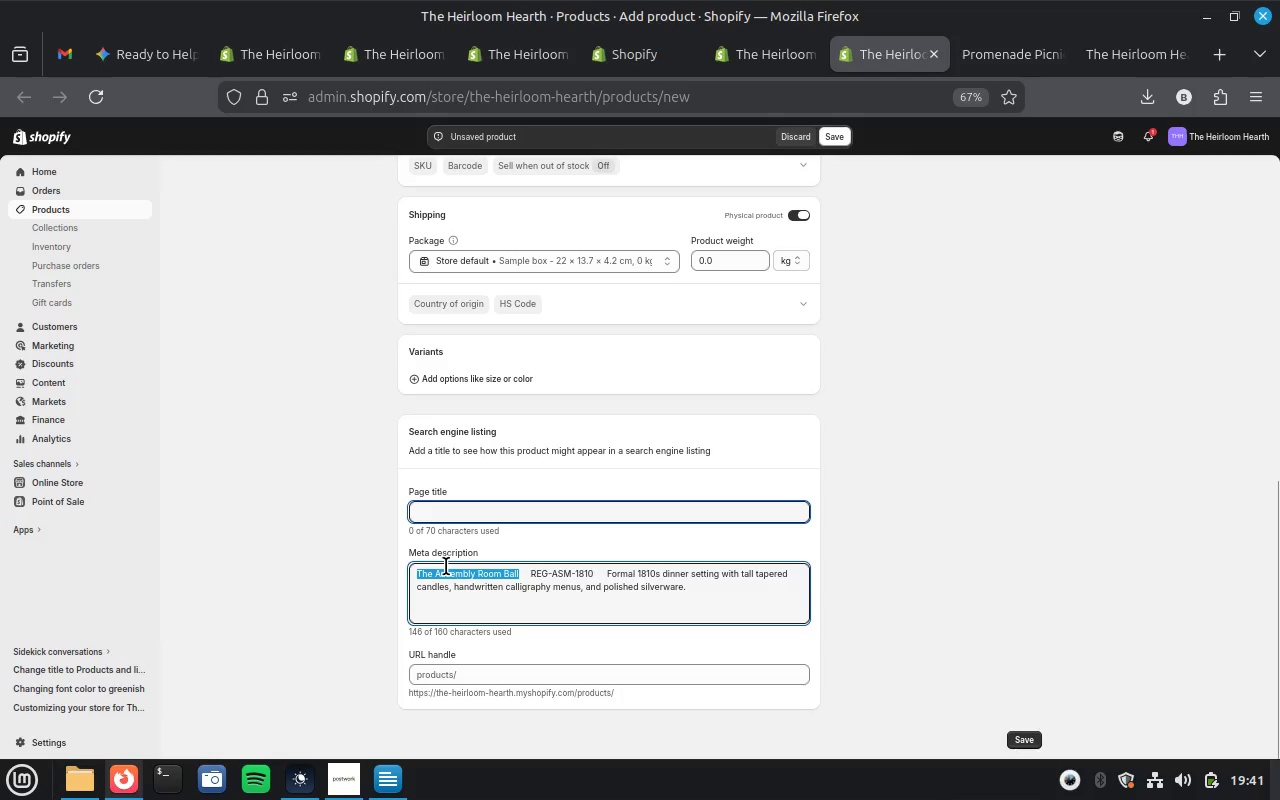 
key(Control+C)
 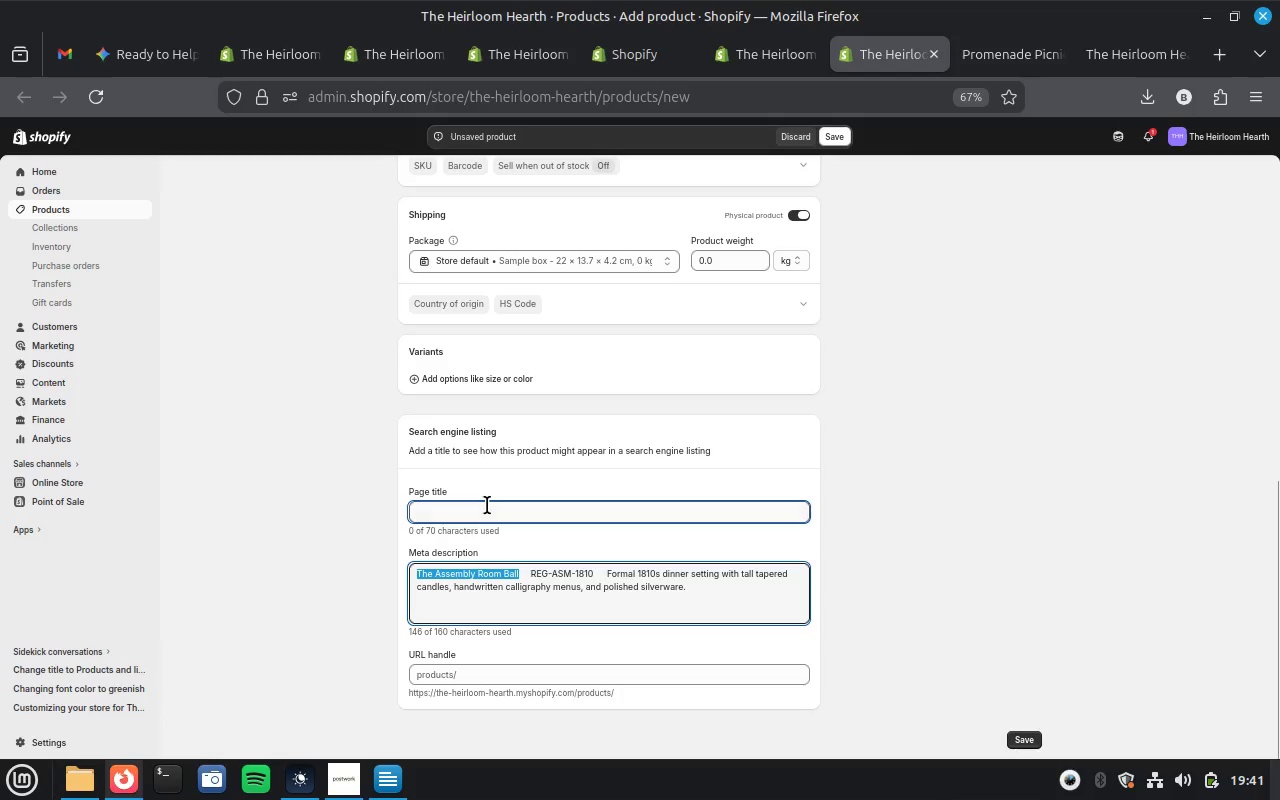 
key(Control+V)
 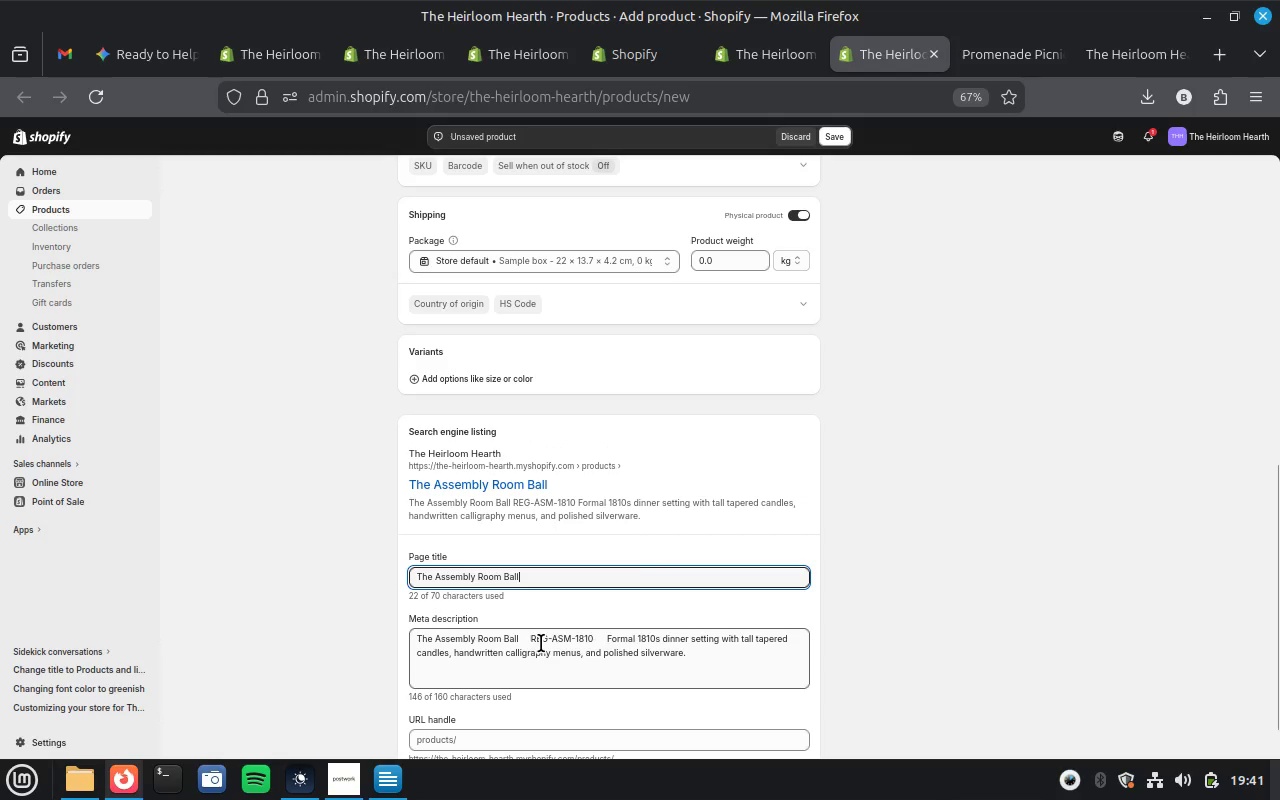 
left_click_drag(start_coordinate=[531, 640], to_coordinate=[409, 653])
 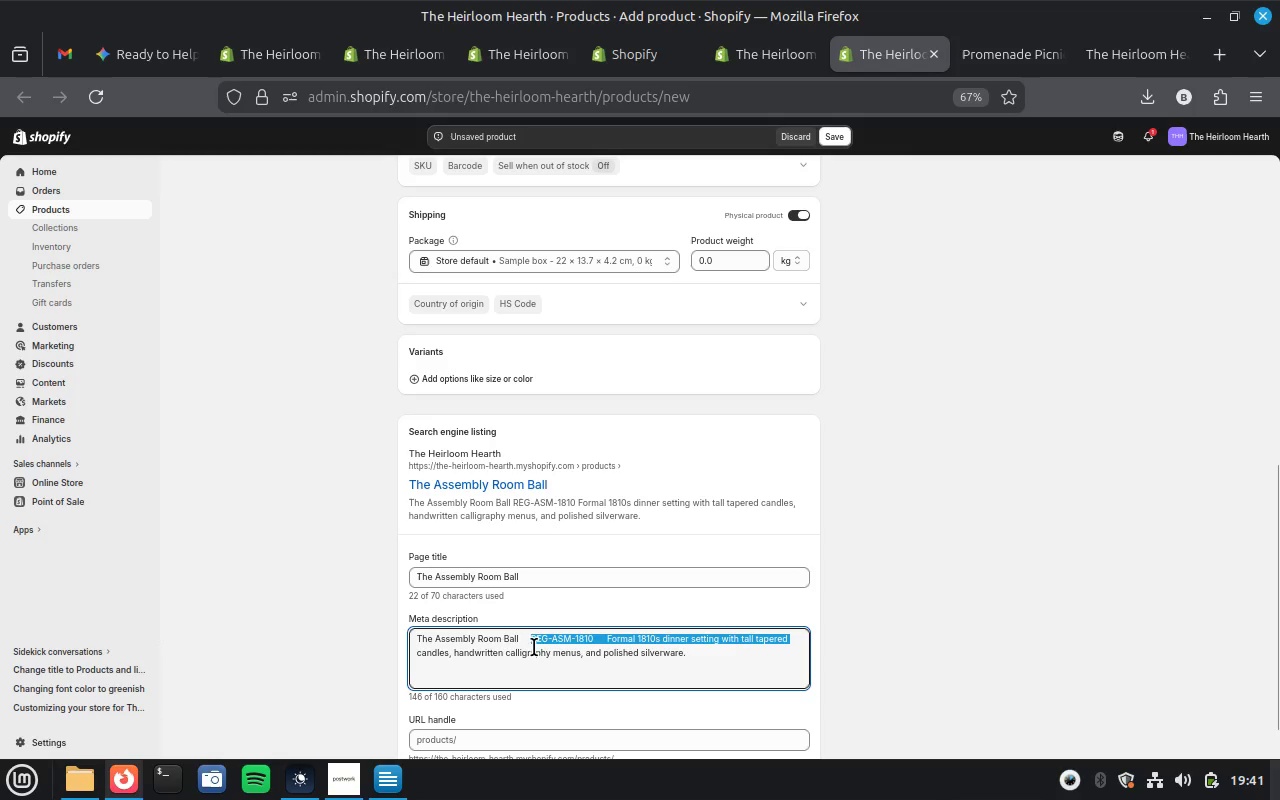 
left_click([496, 641])
 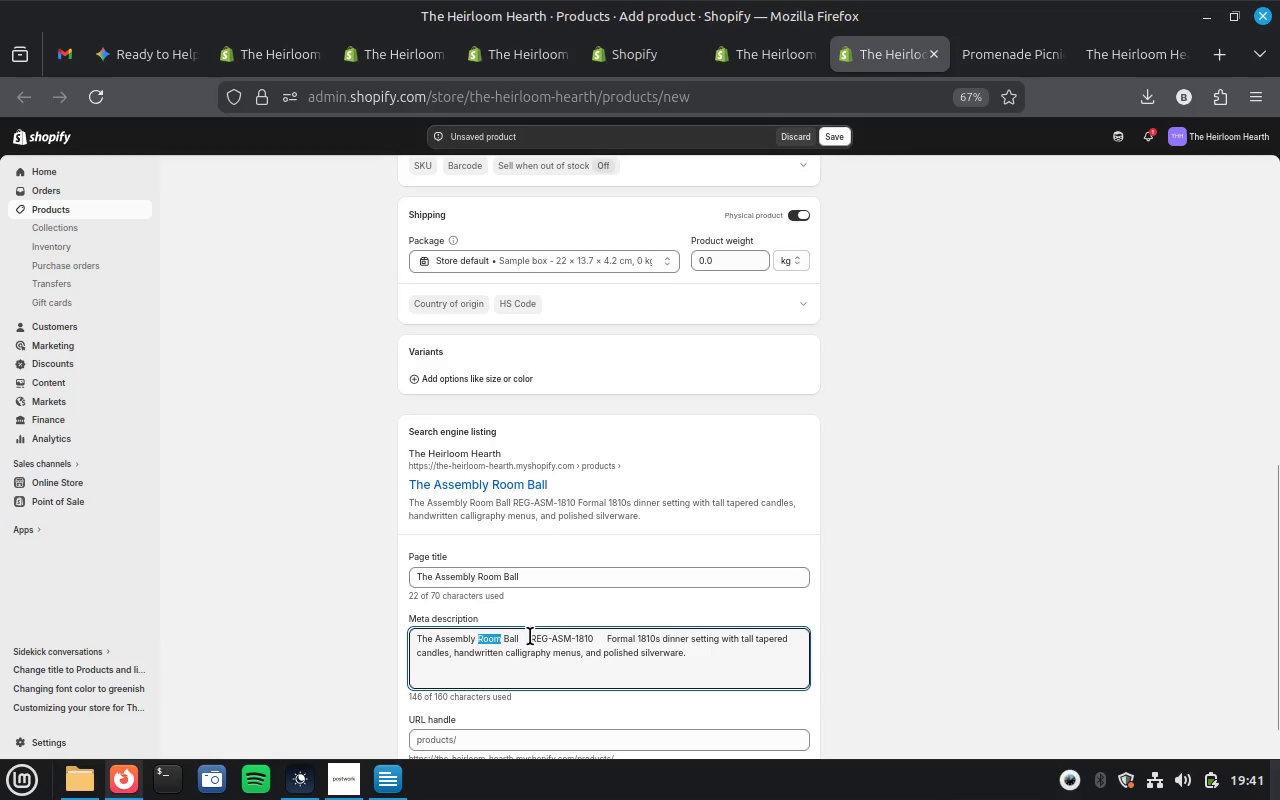 
left_click_drag(start_coordinate=[530, 636], to_coordinate=[416, 636])
 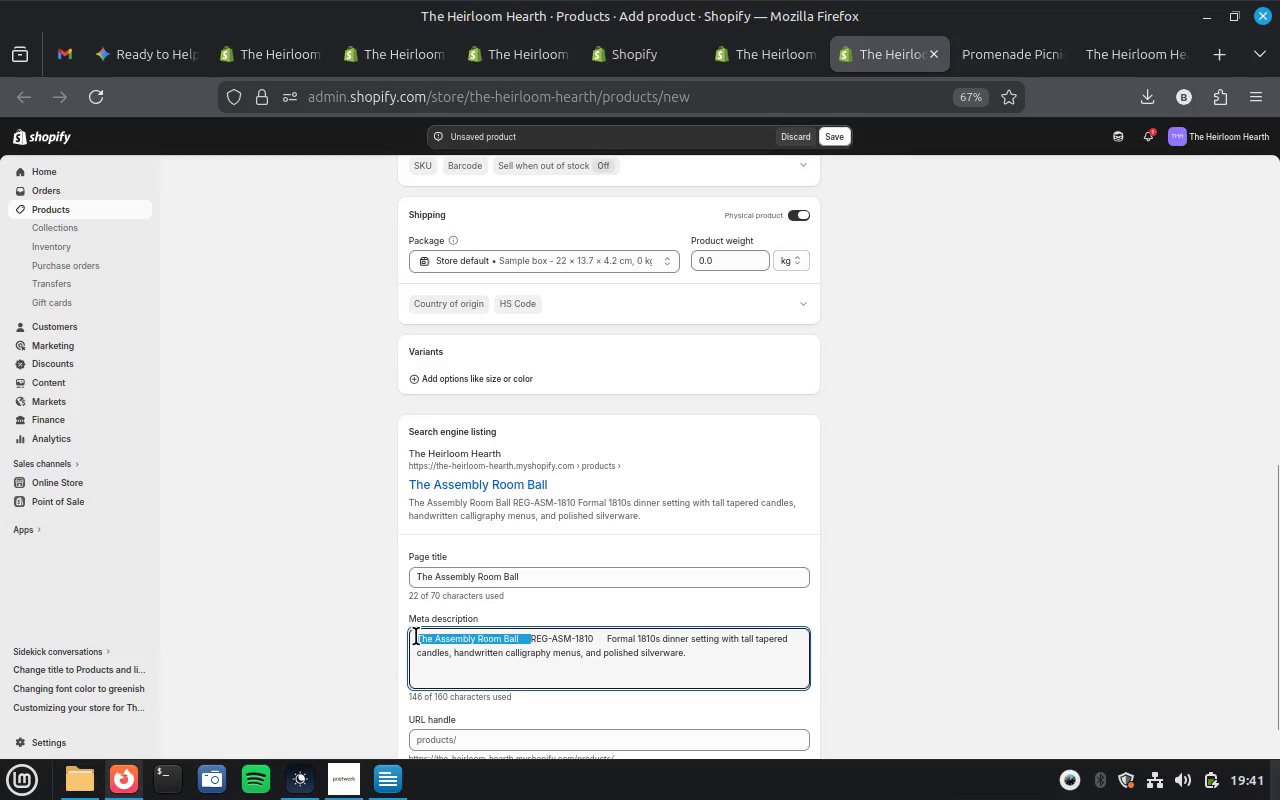 
key(Backspace)
 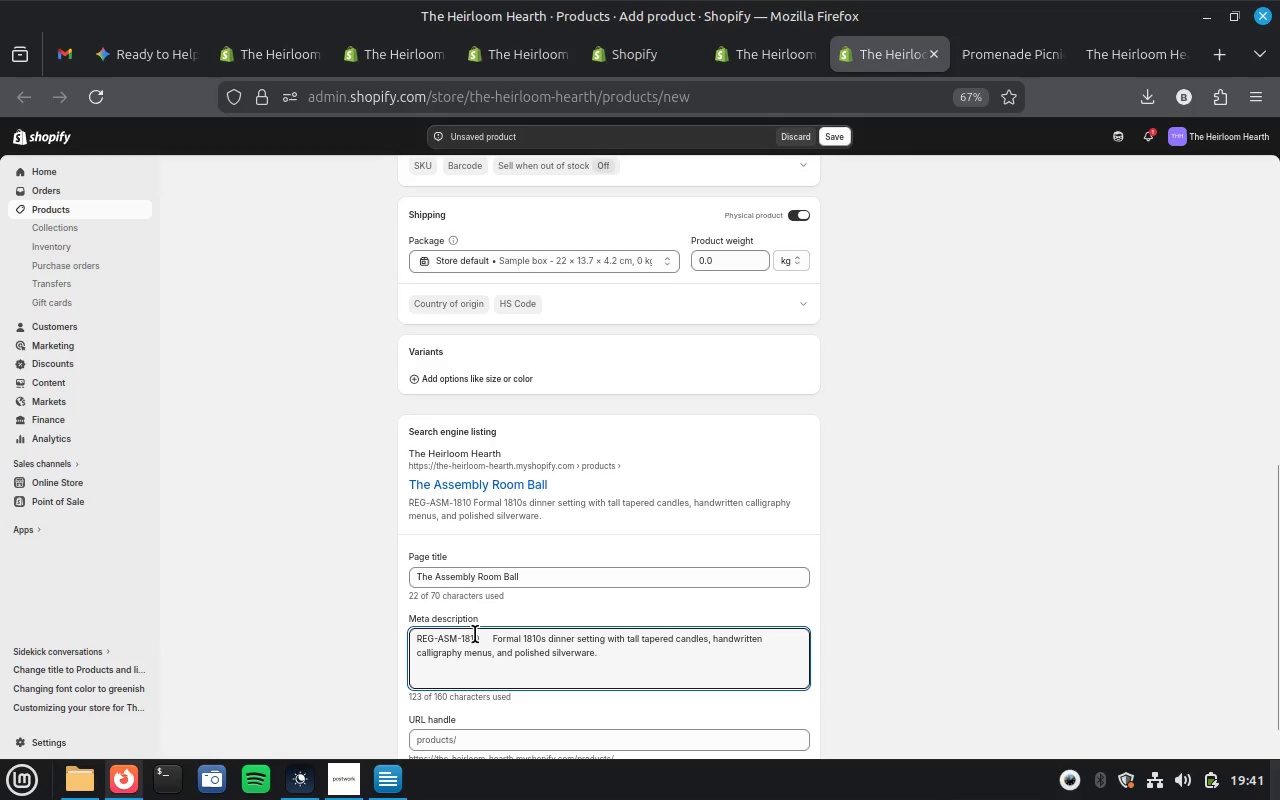 
left_click([465, 640])
 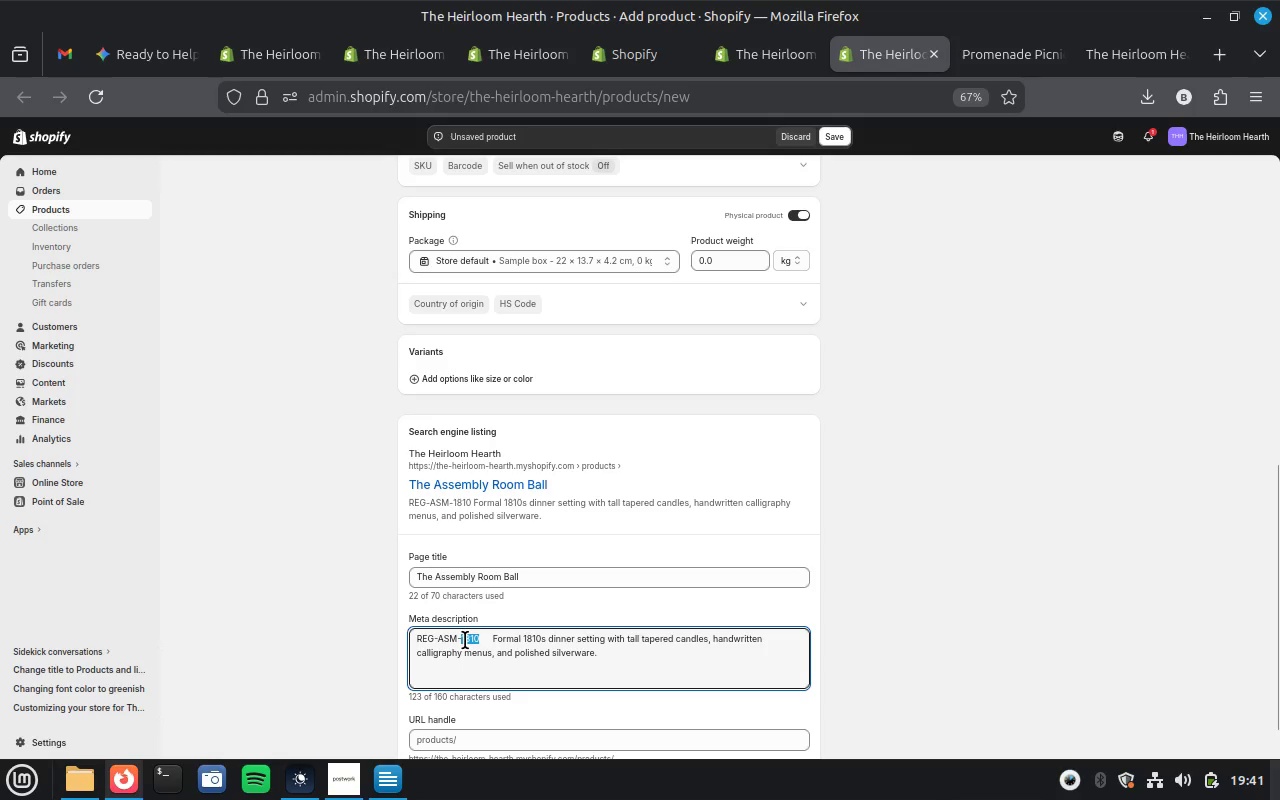 
double_click([465, 640])
 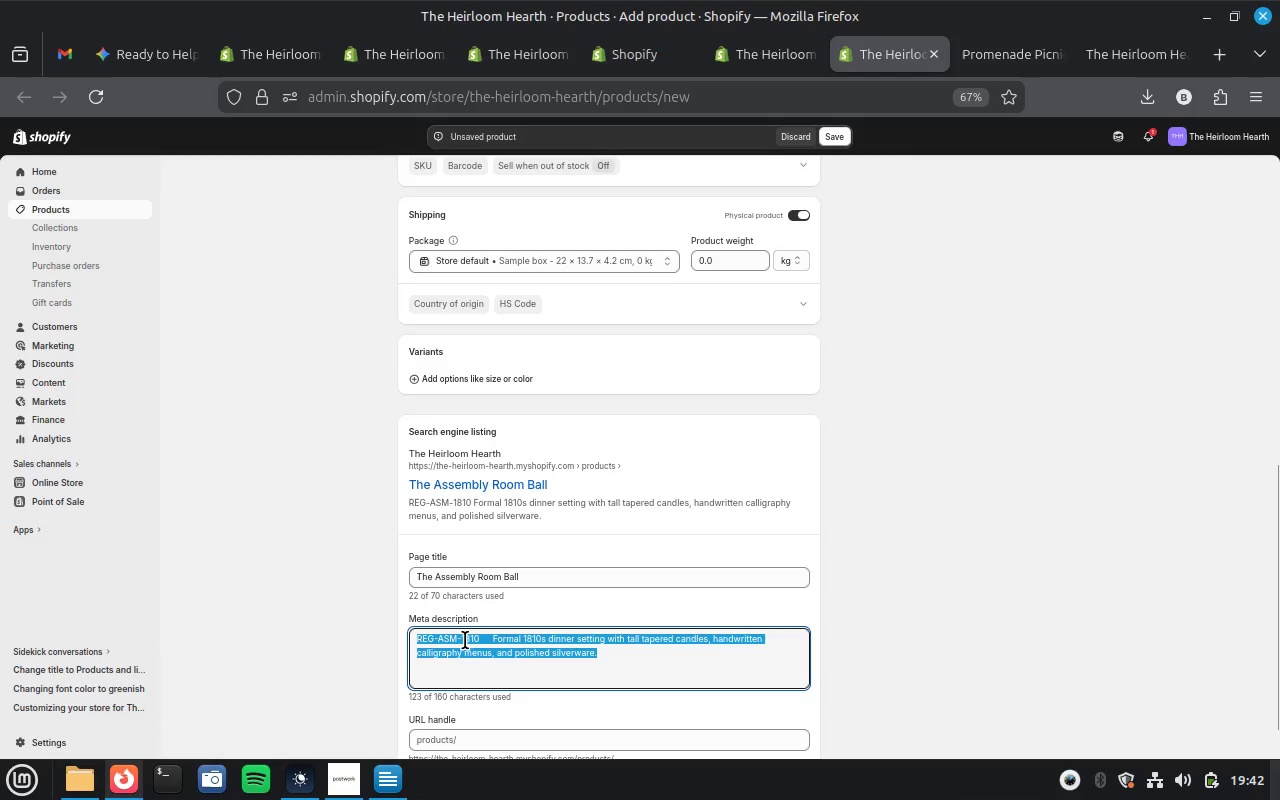 
left_click([465, 640])
 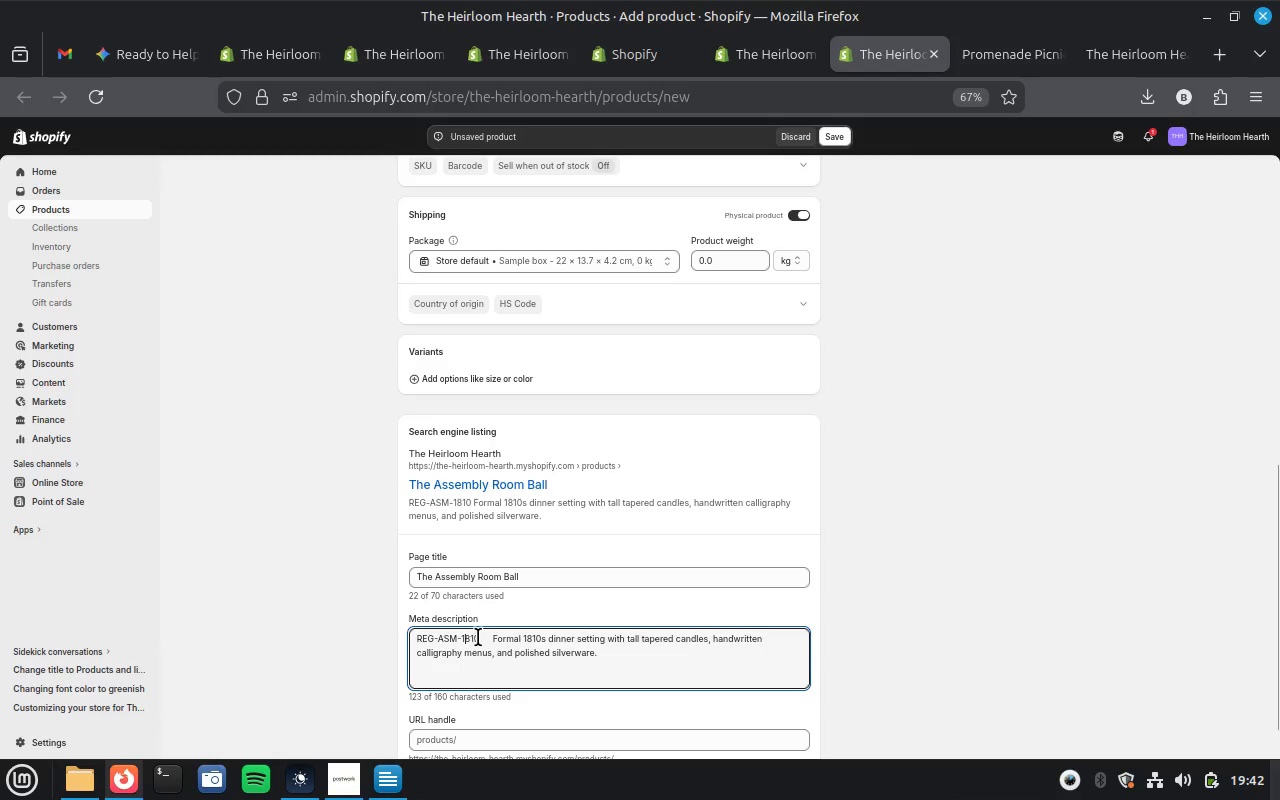 
left_click([478, 637])
 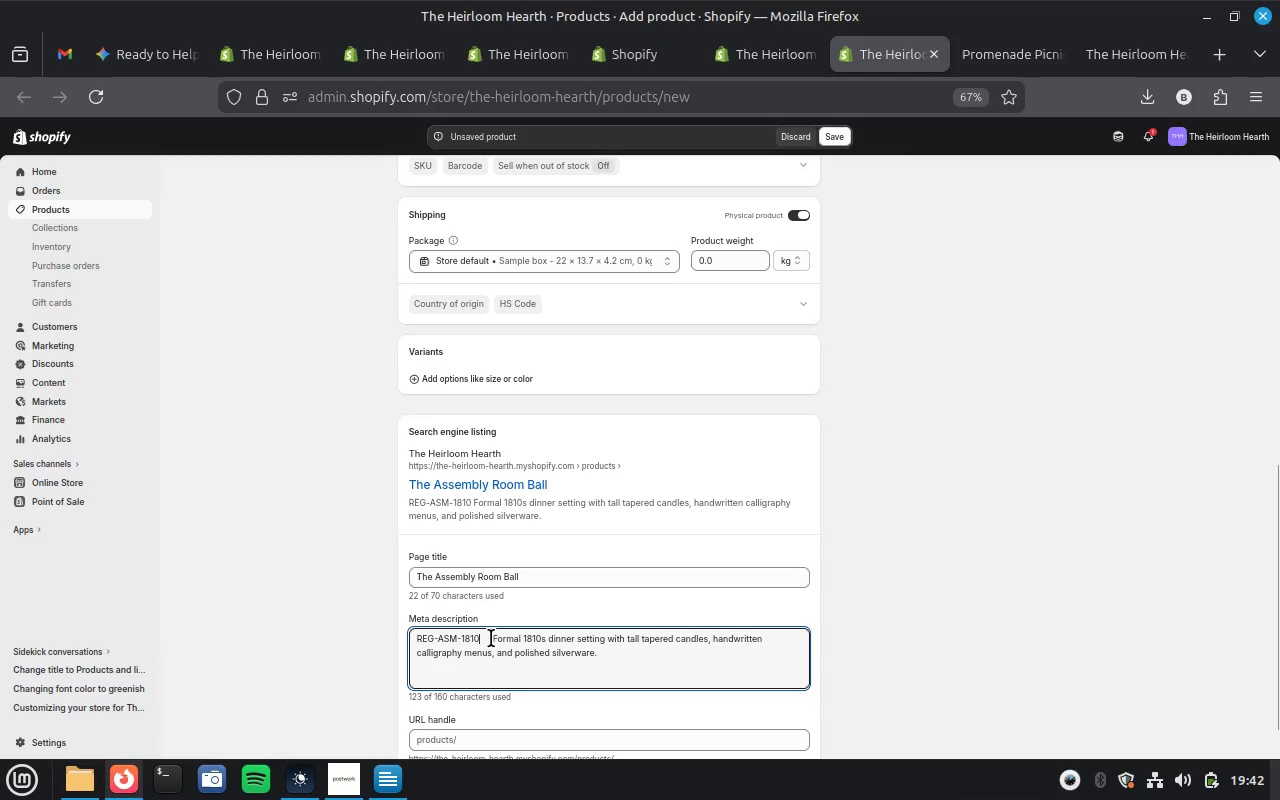 
left_click_drag(start_coordinate=[491, 638], to_coordinate=[412, 638])
 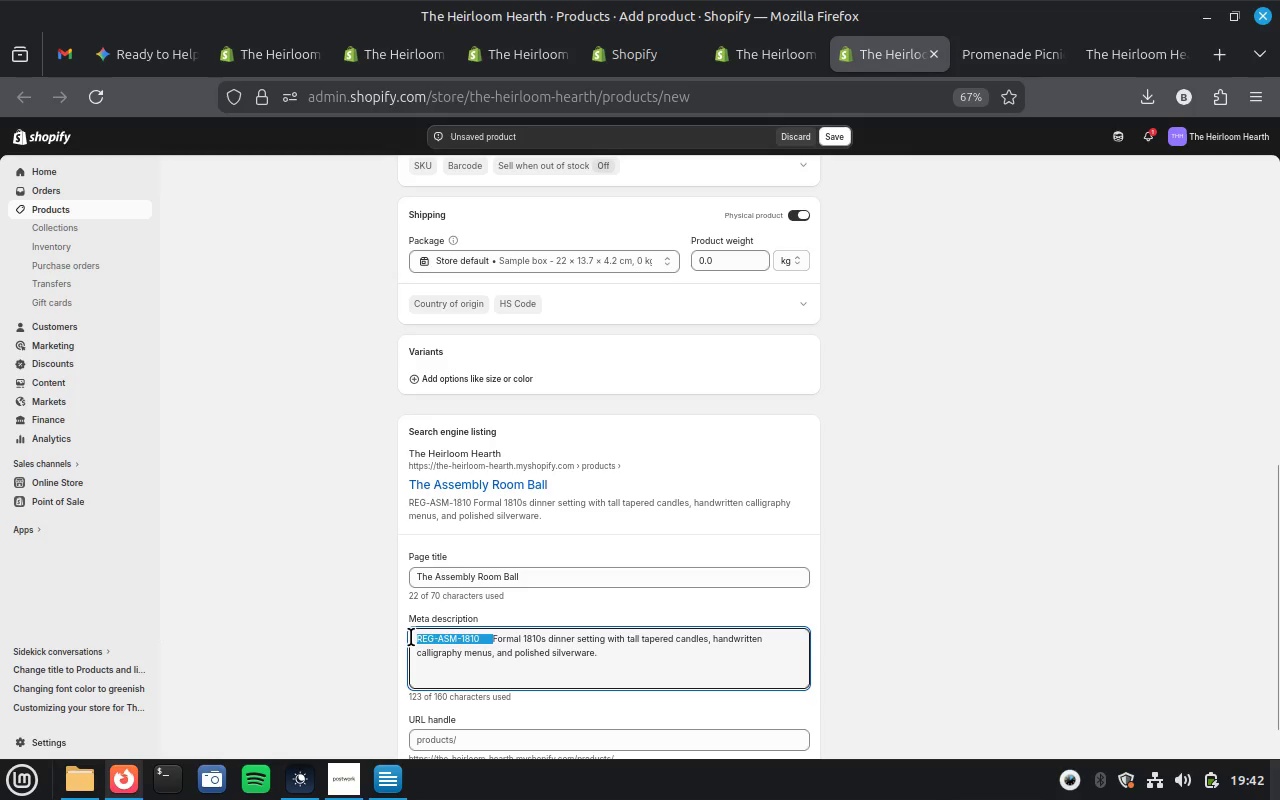 
key(Control+X)
 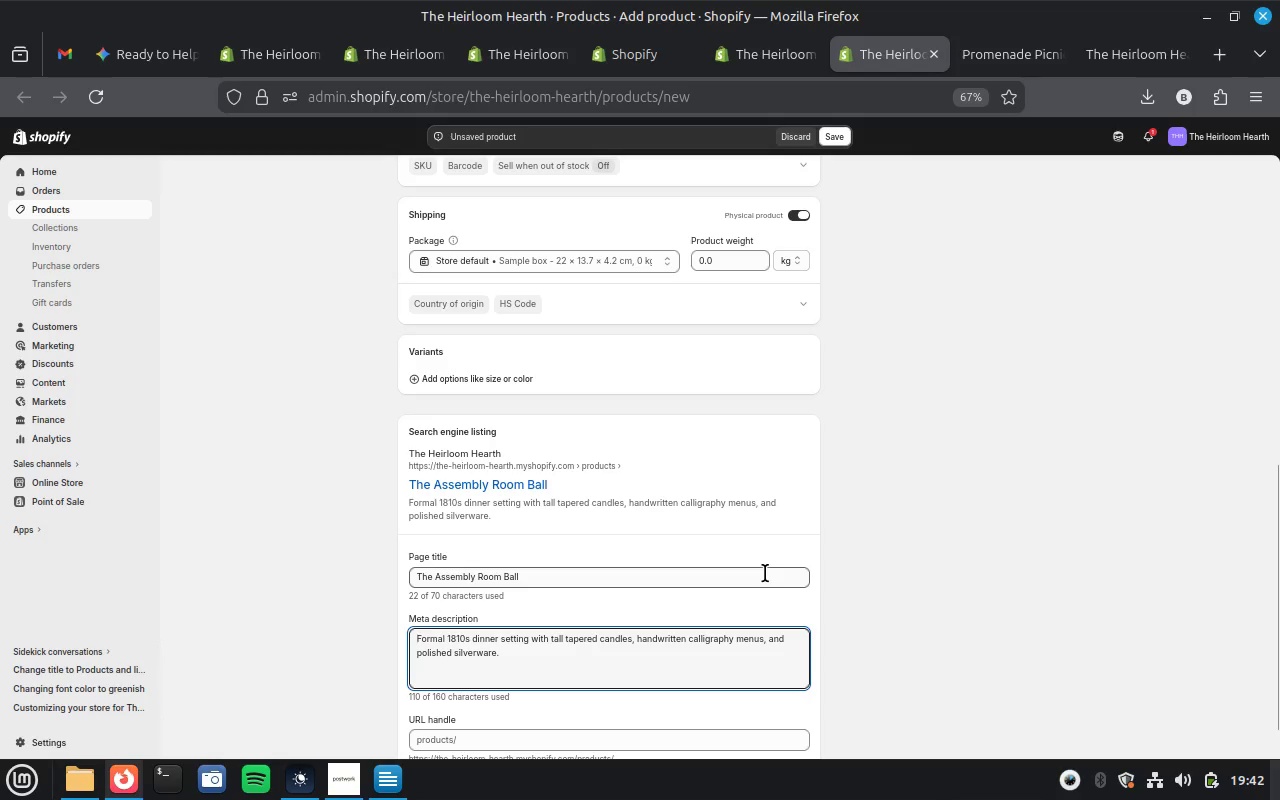 
scroll: coordinate [765, 573], scroll_direction: up, amount: 6.0
 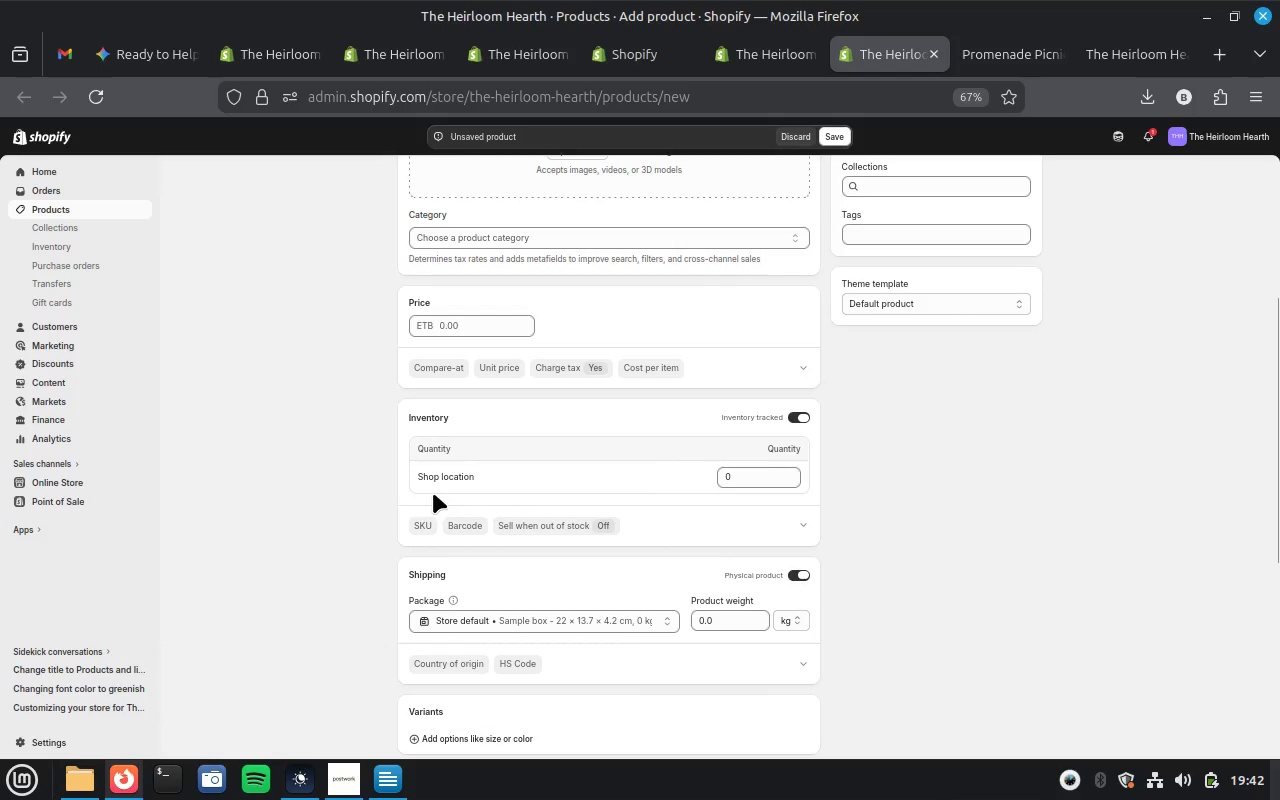 
mouse_move([444, 544])
 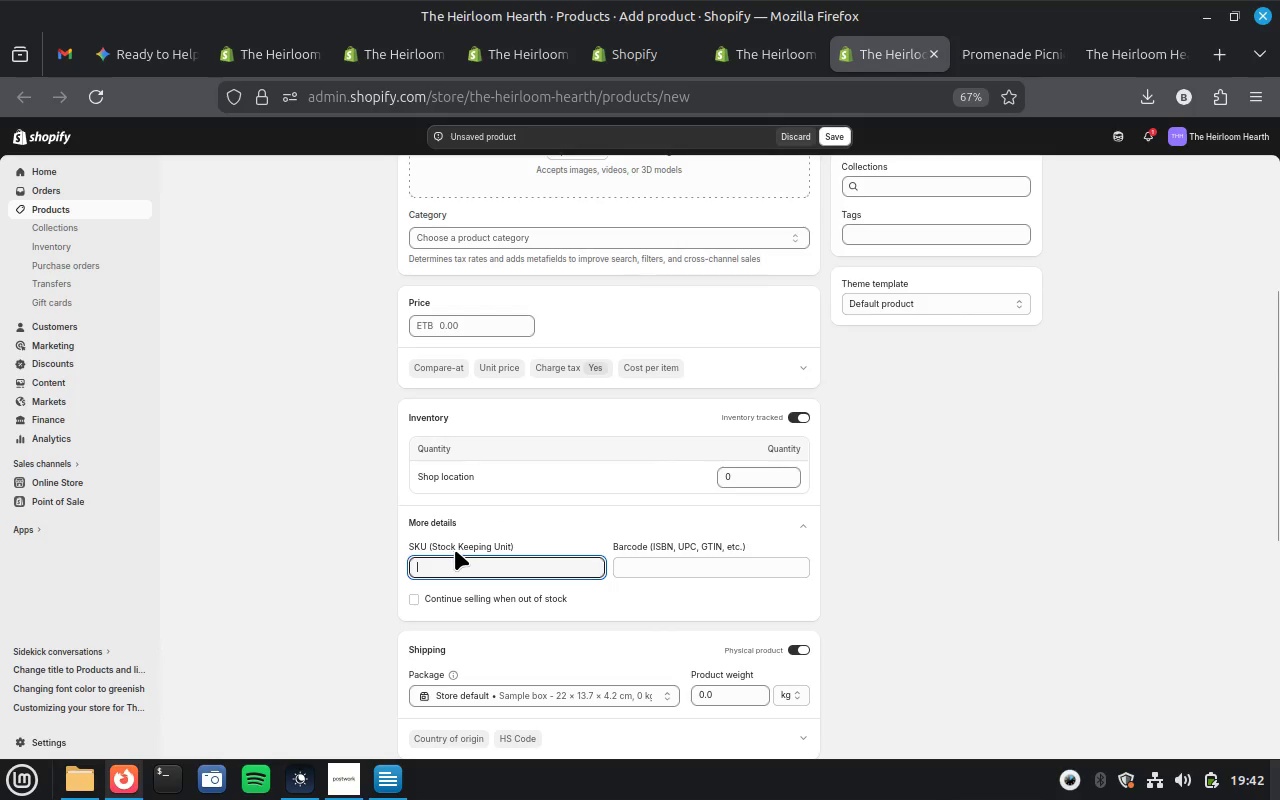 
key(Control+V)
 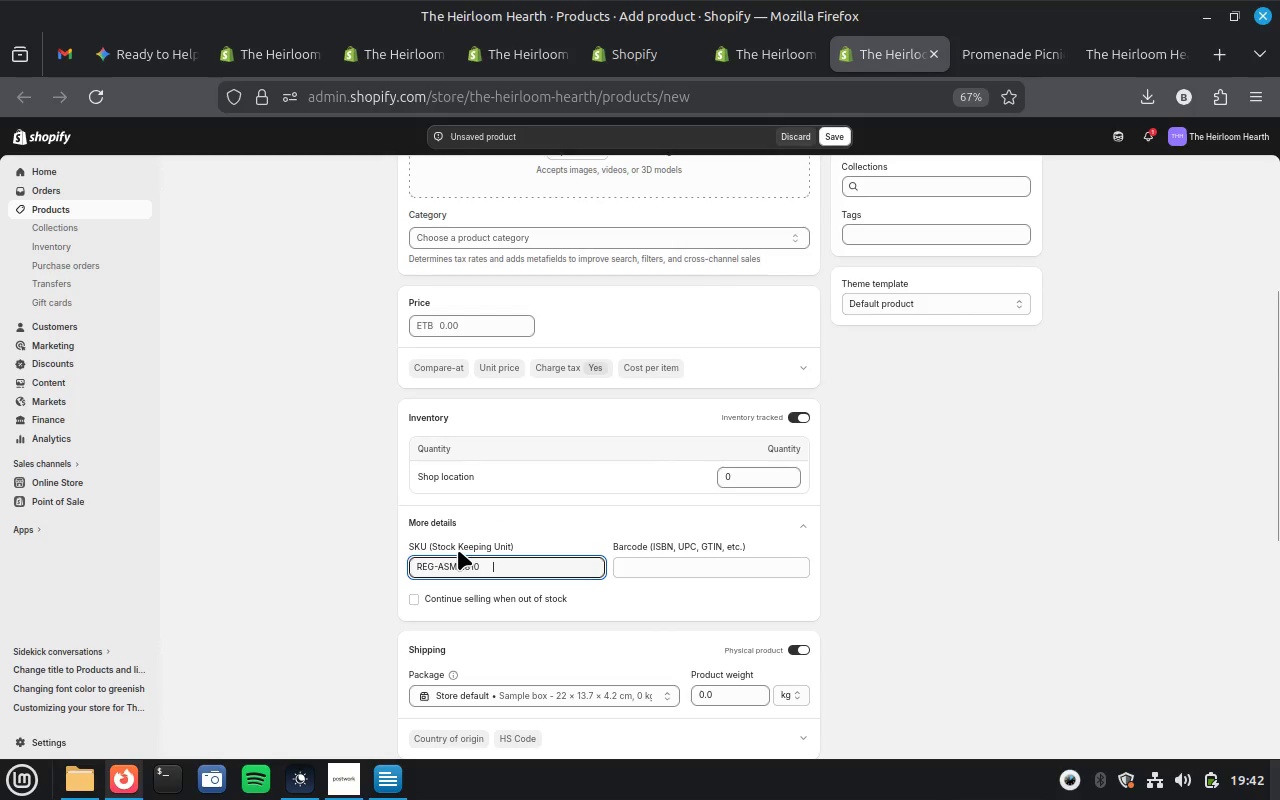 
key(Backspace)
 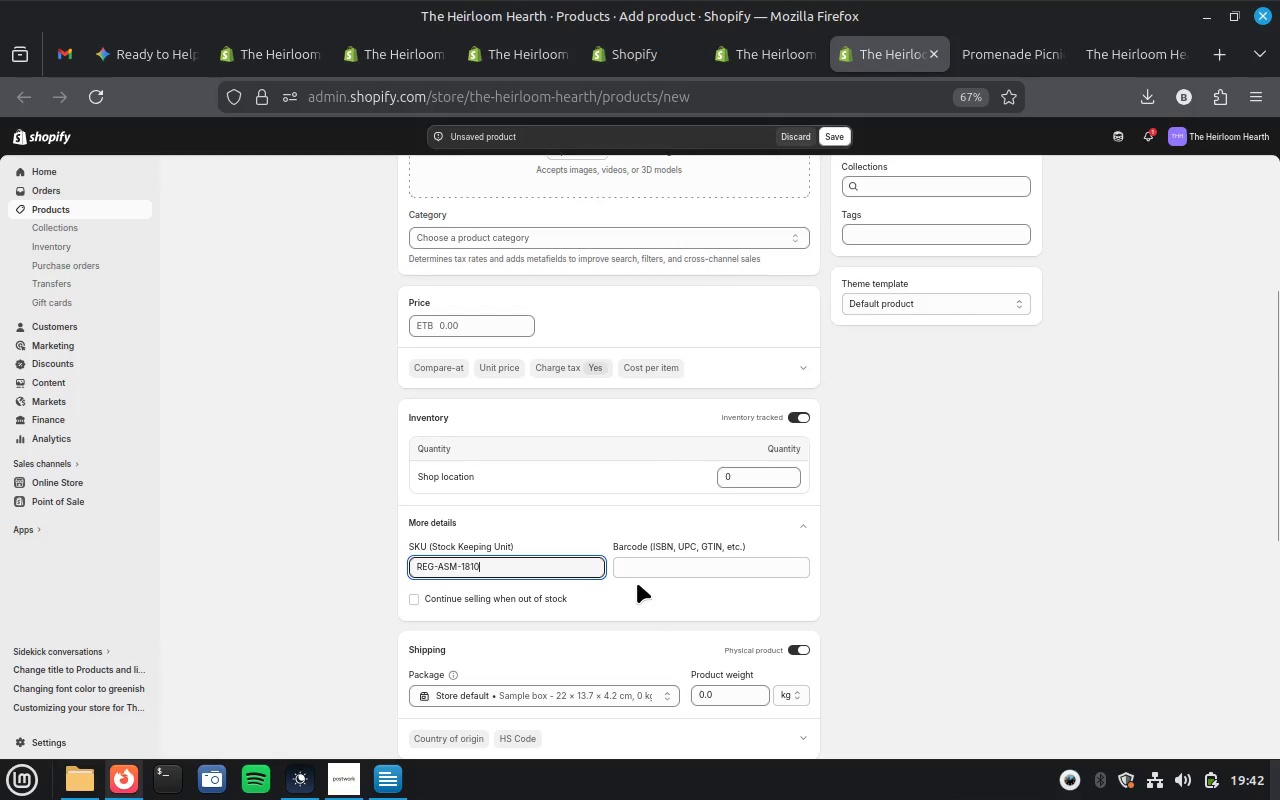 
scroll: coordinate [637, 583], scroll_direction: down, amount: 10.0
 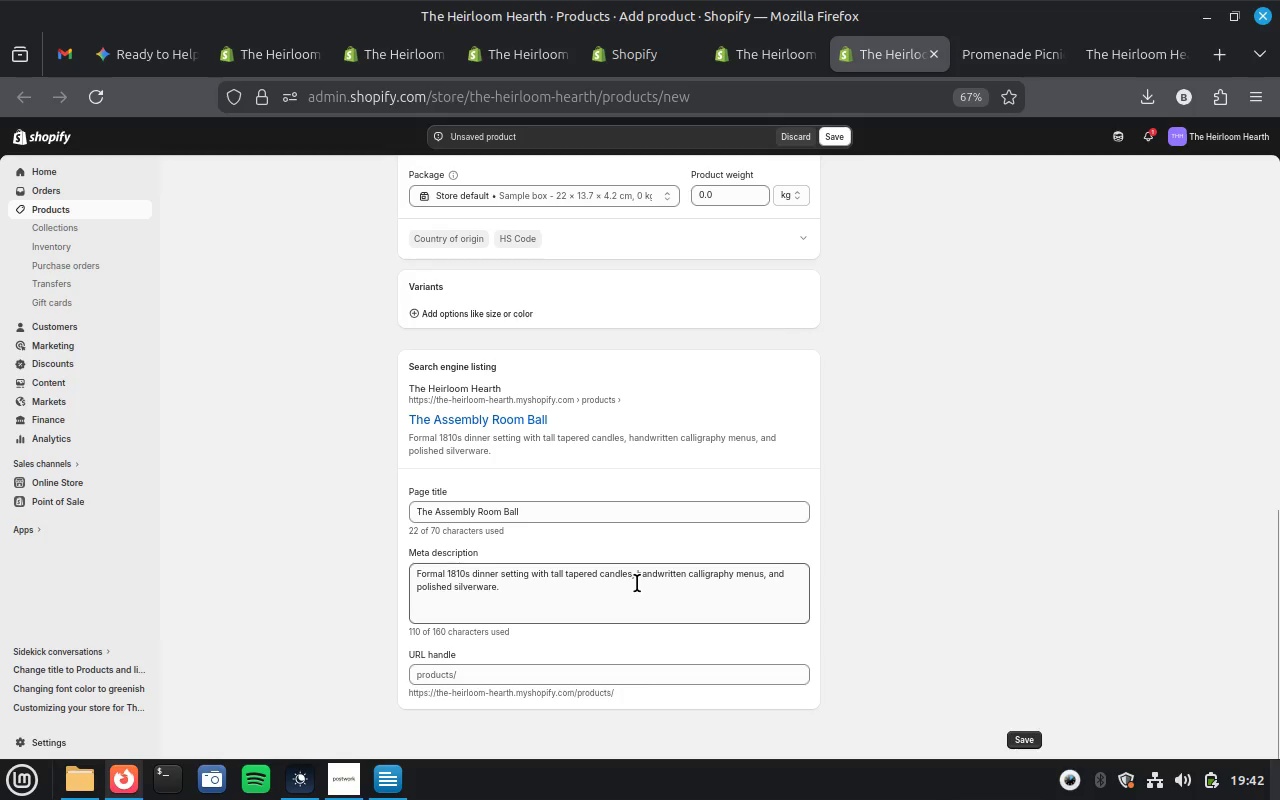 
scroll: coordinate [753, 519], scroll_direction: up, amount: 14.0
 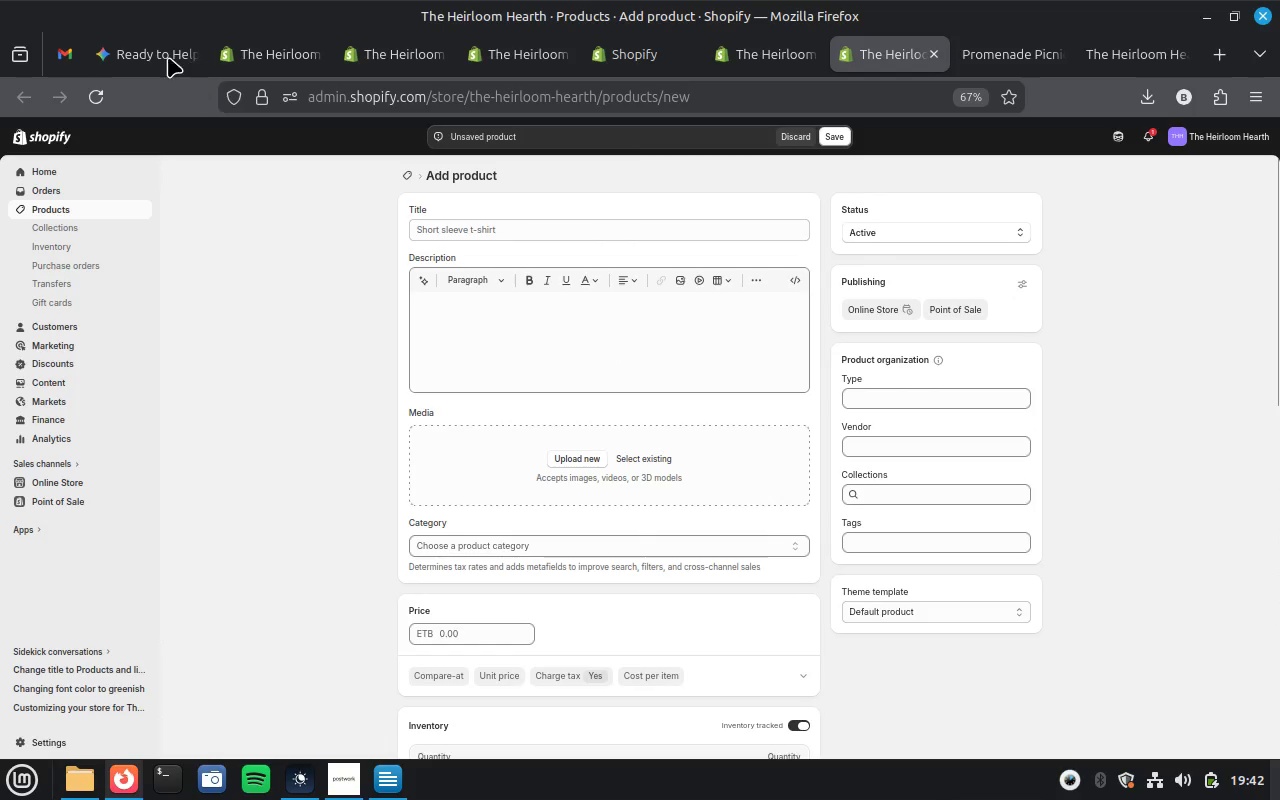 
left_click([157, 52])
 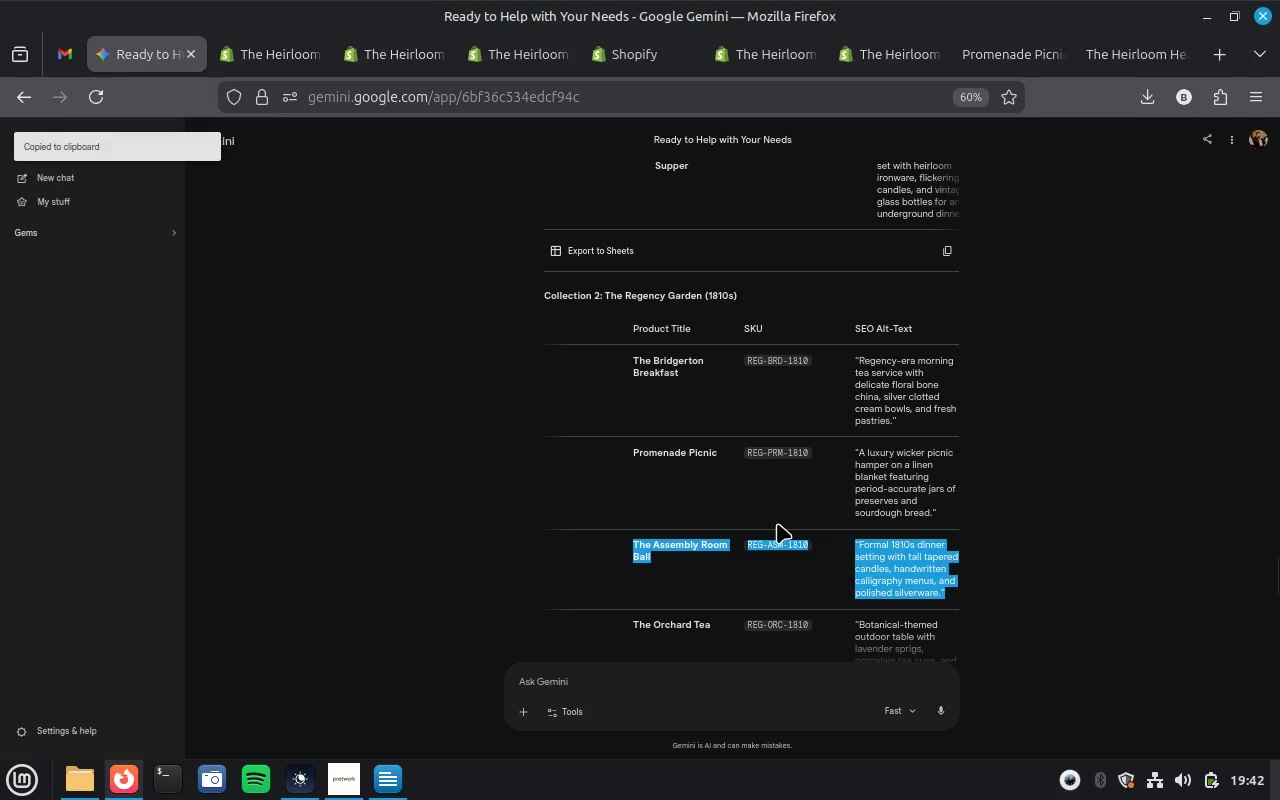 
scroll: coordinate [754, 392], scroll_direction: up, amount: 23.0
 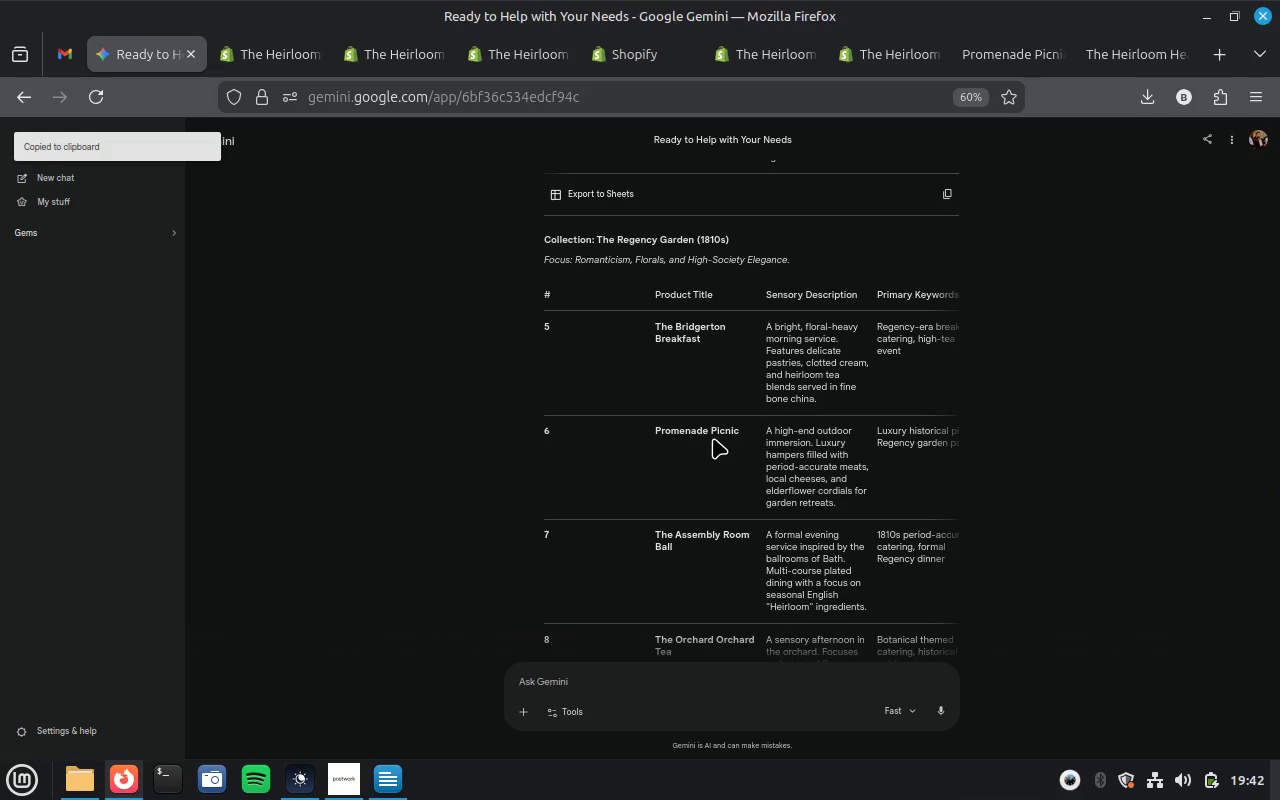 
left_click([877, 60])
 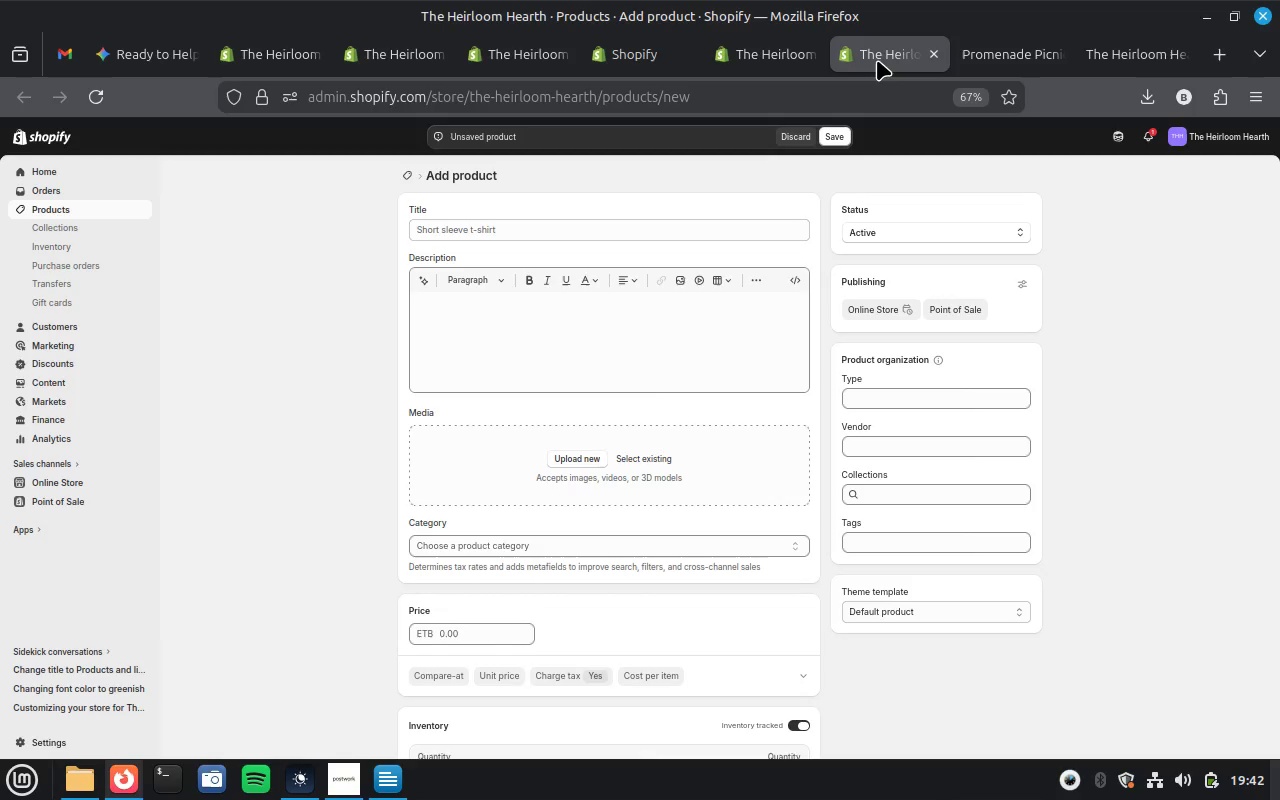 
scroll: coordinate [735, 538], scroll_direction: down, amount: 11.0
 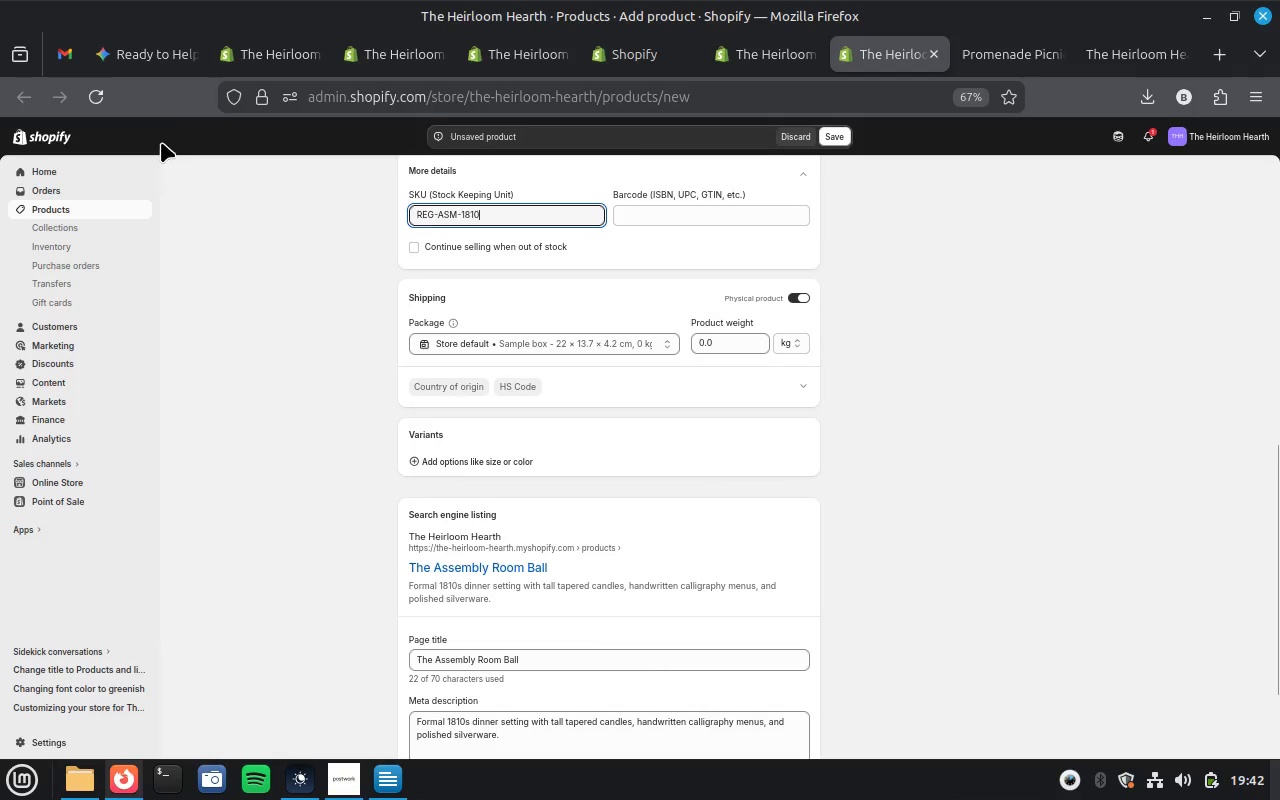 
left_click([158, 51])
 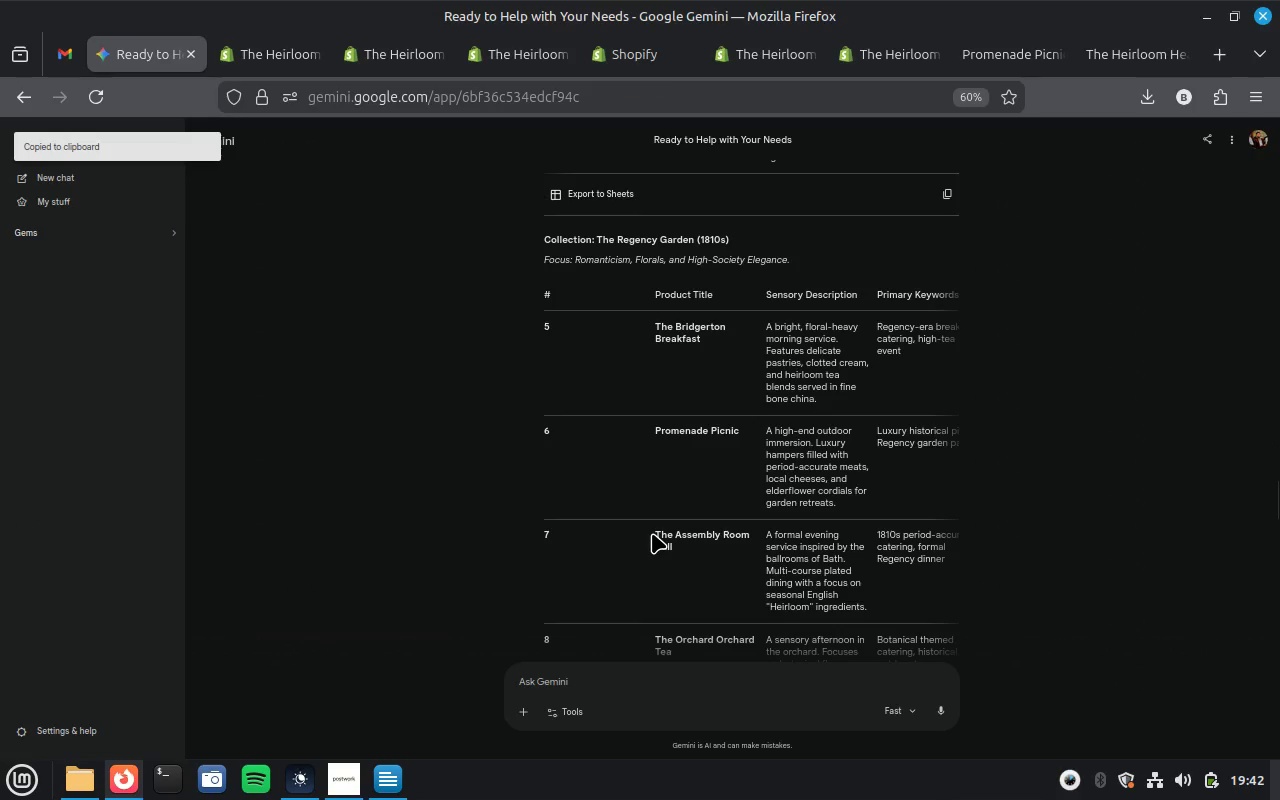 
left_click_drag(start_coordinate=[659, 533], to_coordinate=[712, 538])
 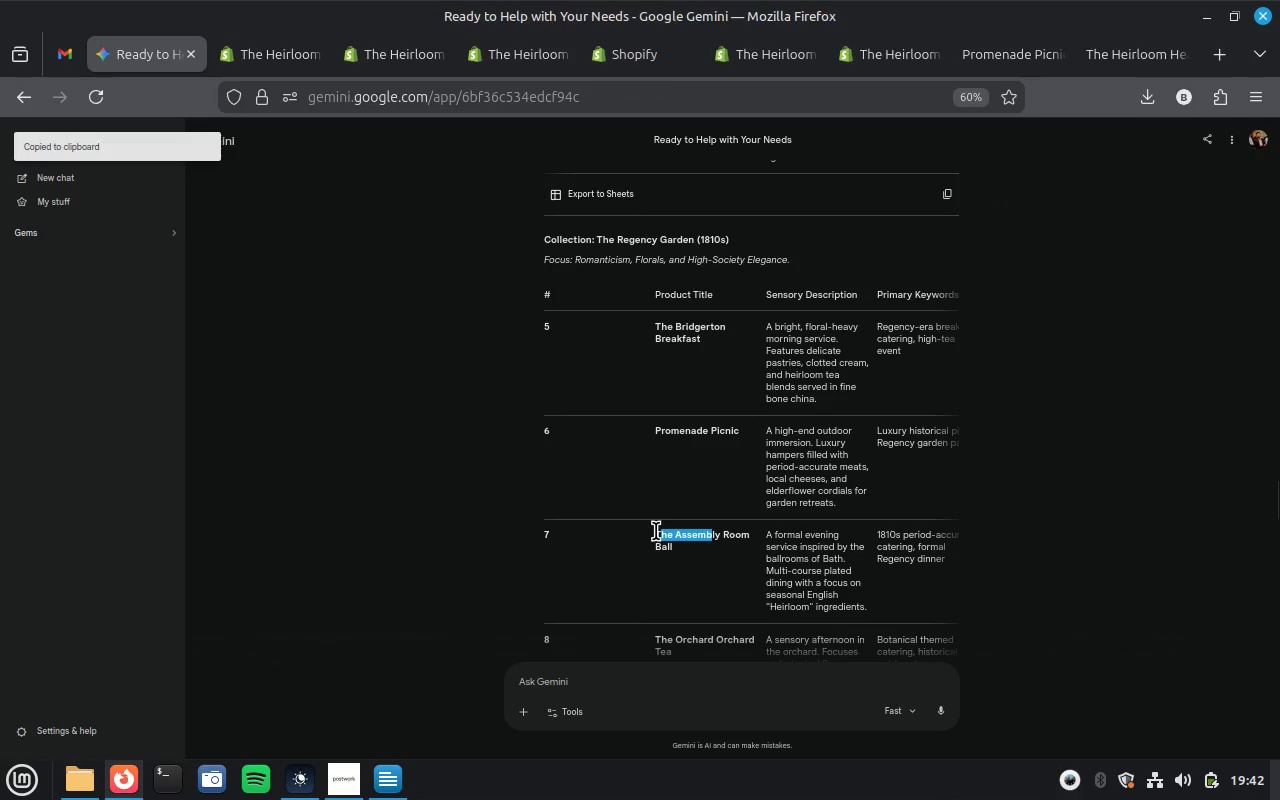 
left_click_drag(start_coordinate=[656, 531], to_coordinate=[949, 577])
 